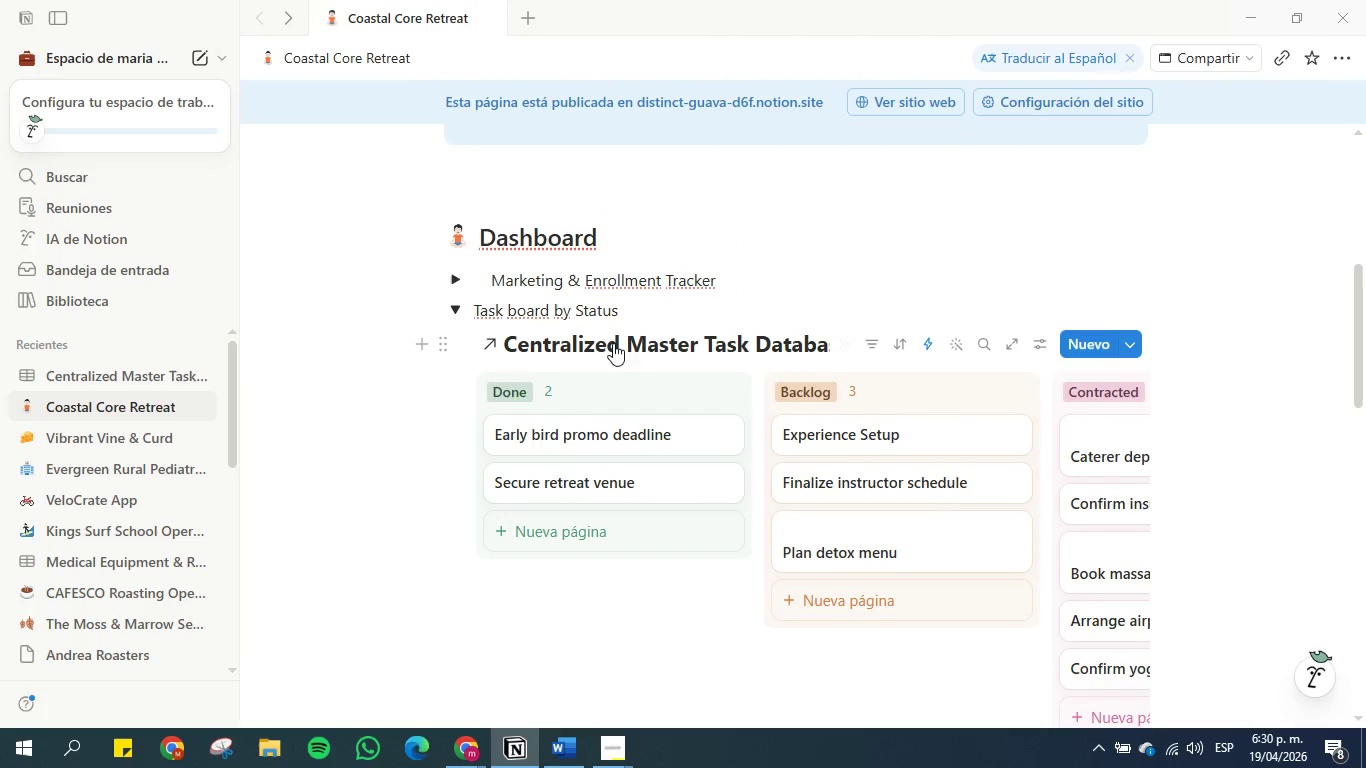 
mouse_move([524, 336])
 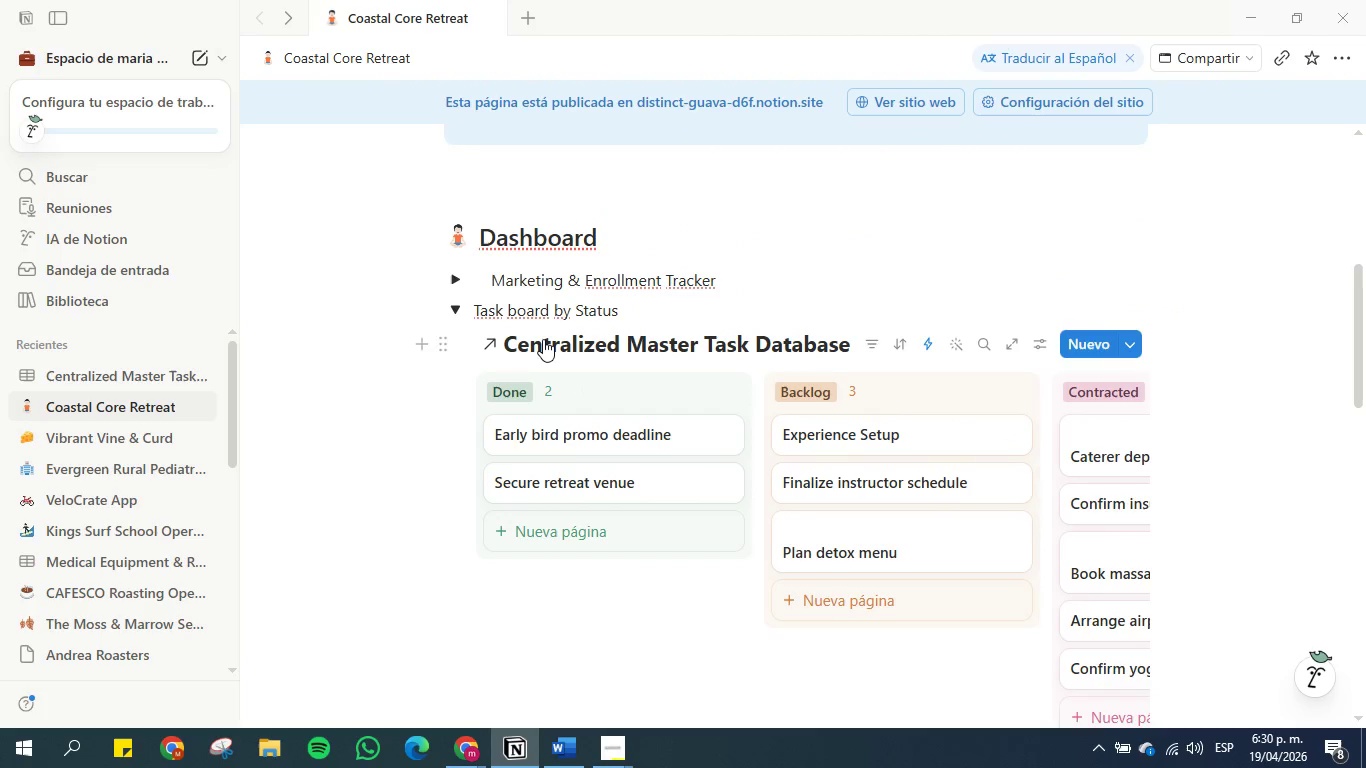 
left_click([543, 339])
 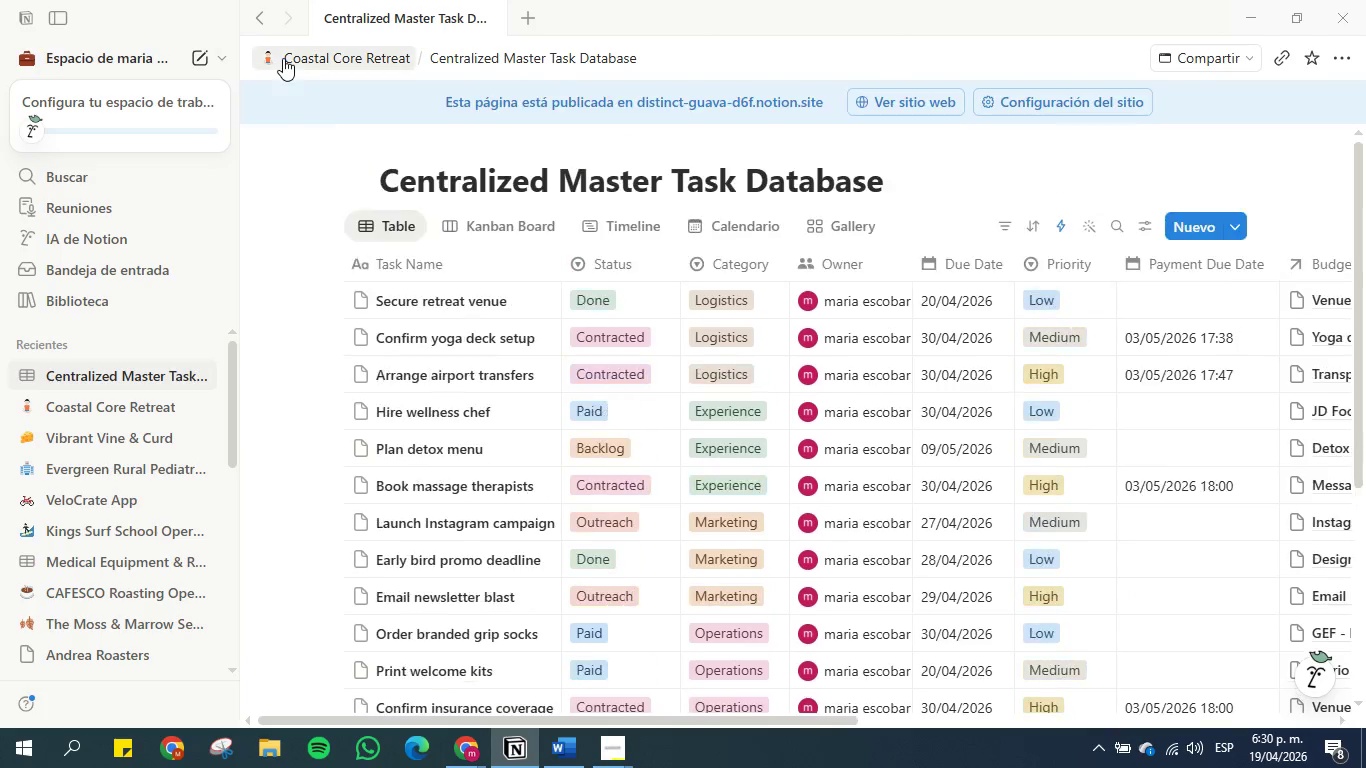 
left_click([261, 23])
 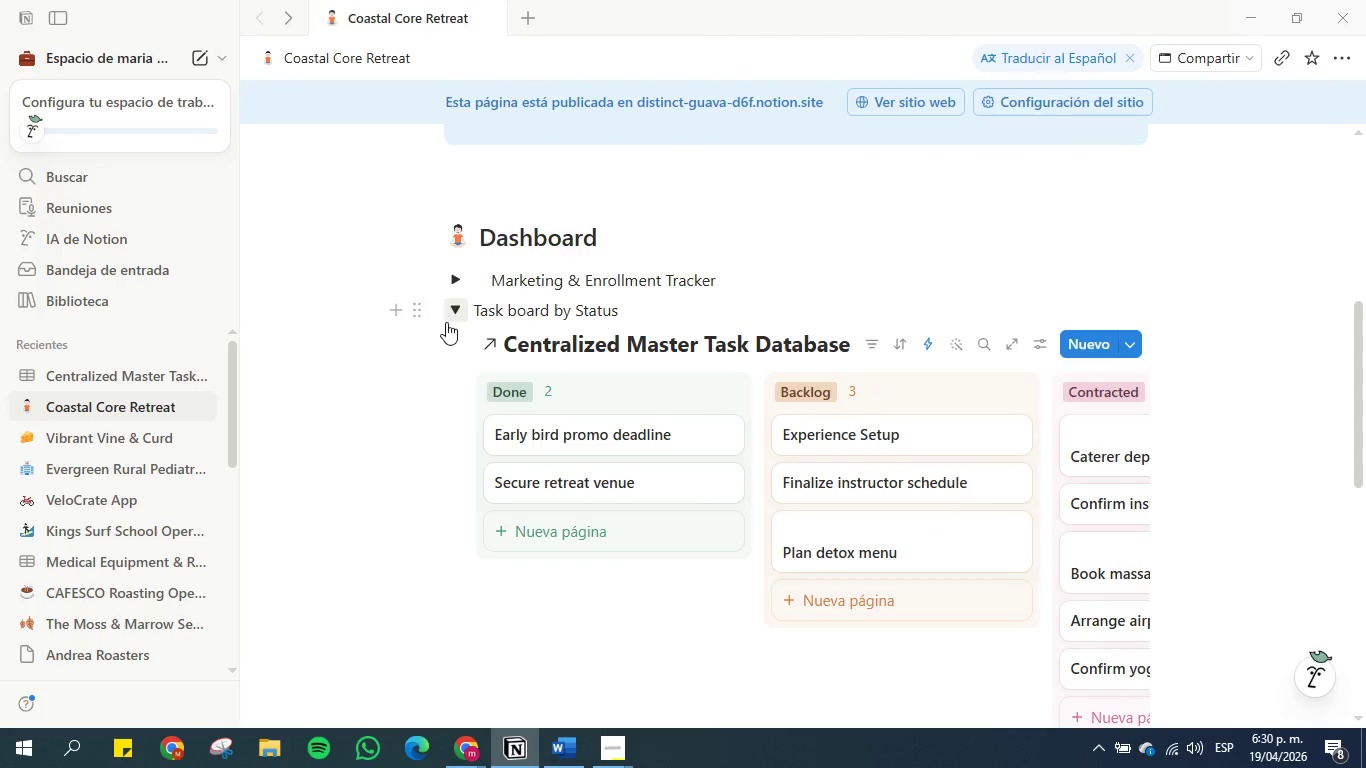 
left_click([447, 350])
 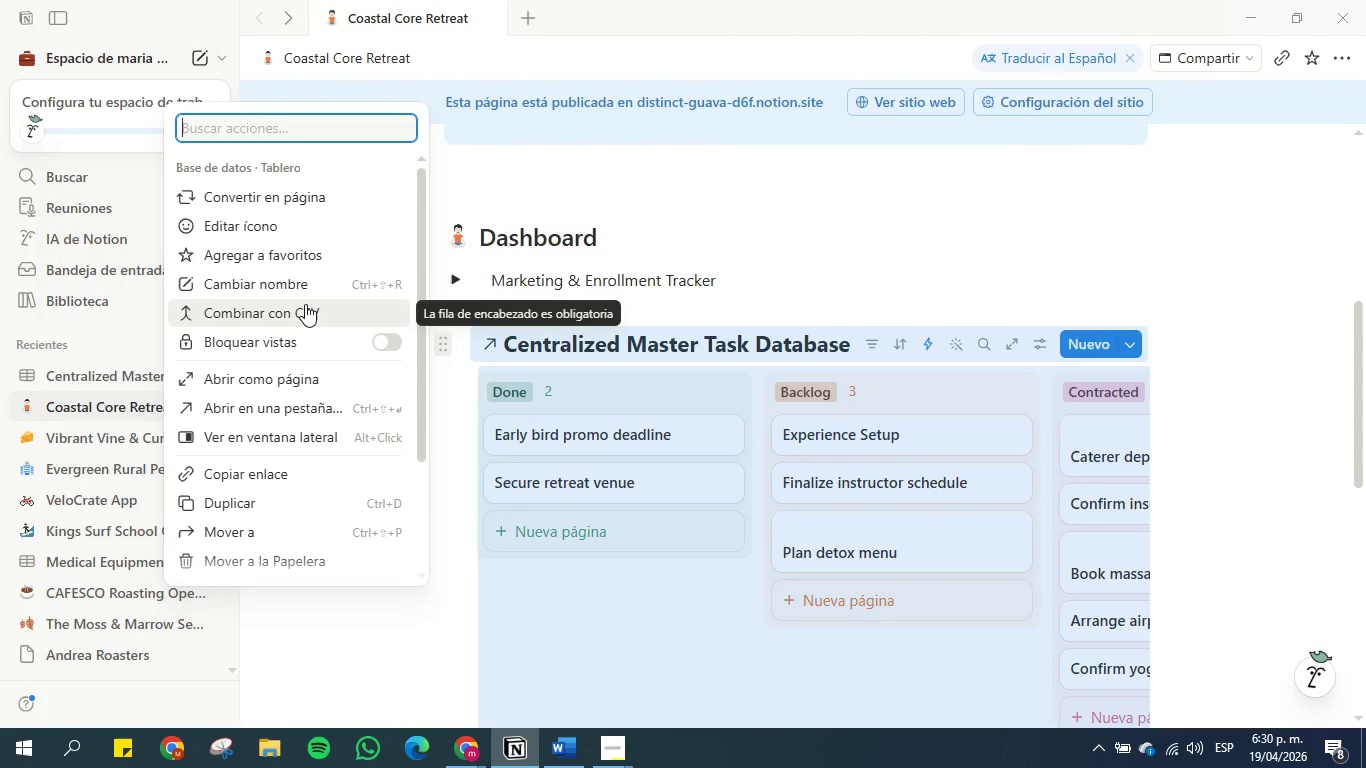 
wait(5.88)
 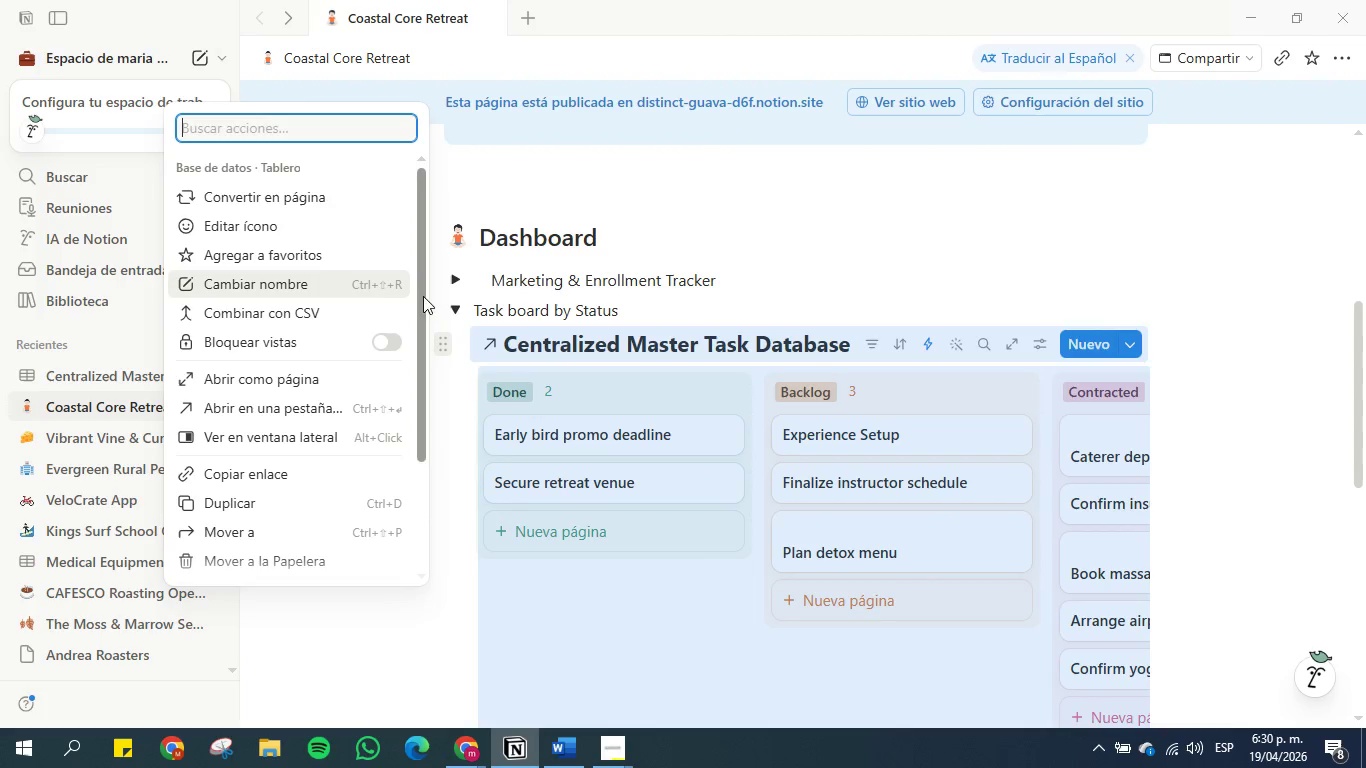 
scroll: coordinate [304, 487], scroll_direction: down, amount: 2.0
 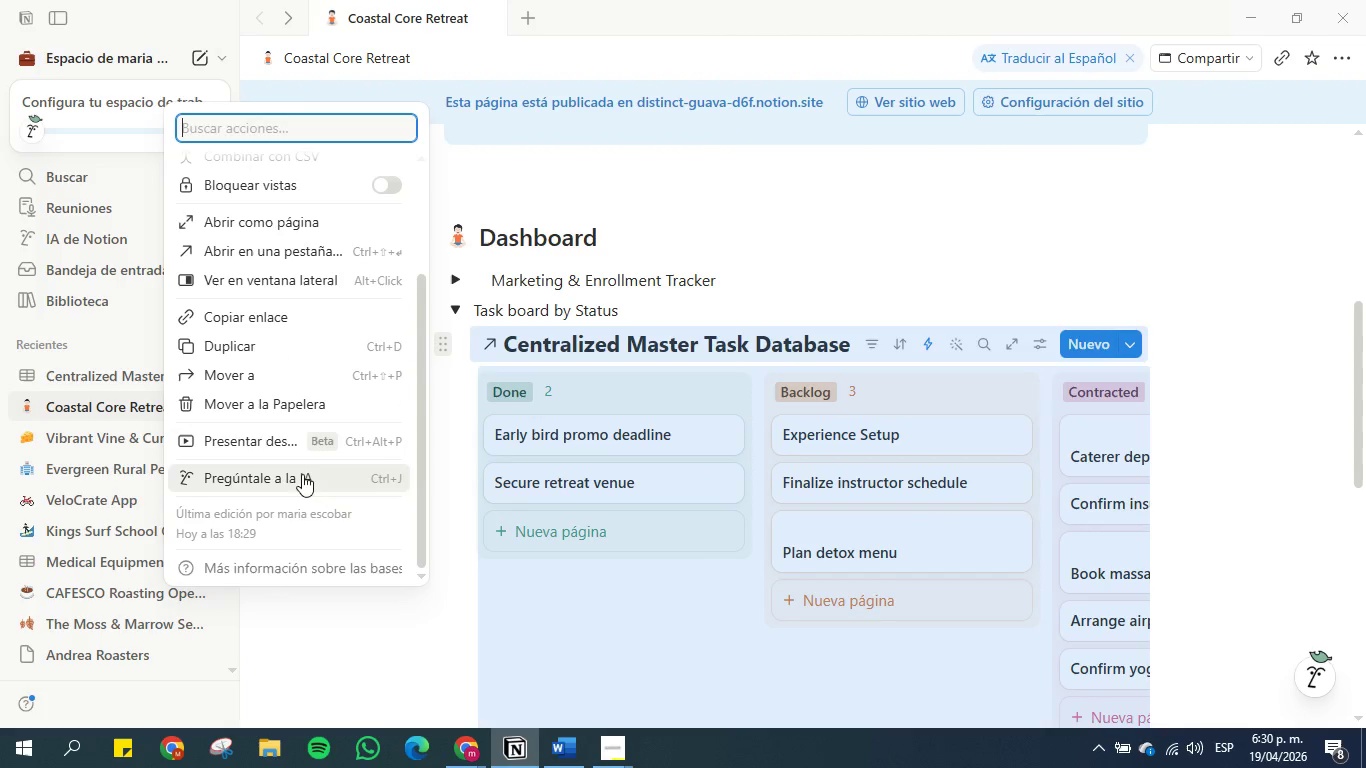 
scroll: coordinate [296, 435], scroll_direction: up, amount: 2.0
 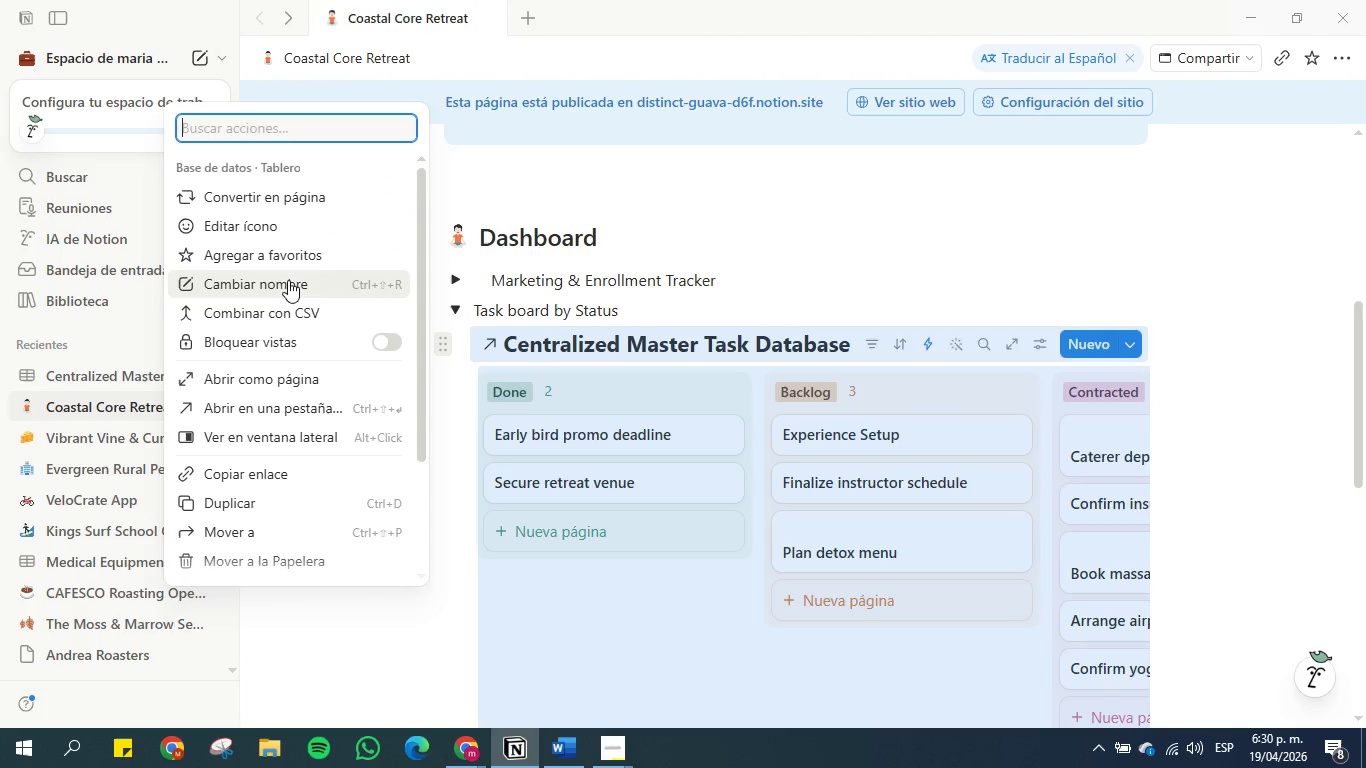 
wait(5.68)
 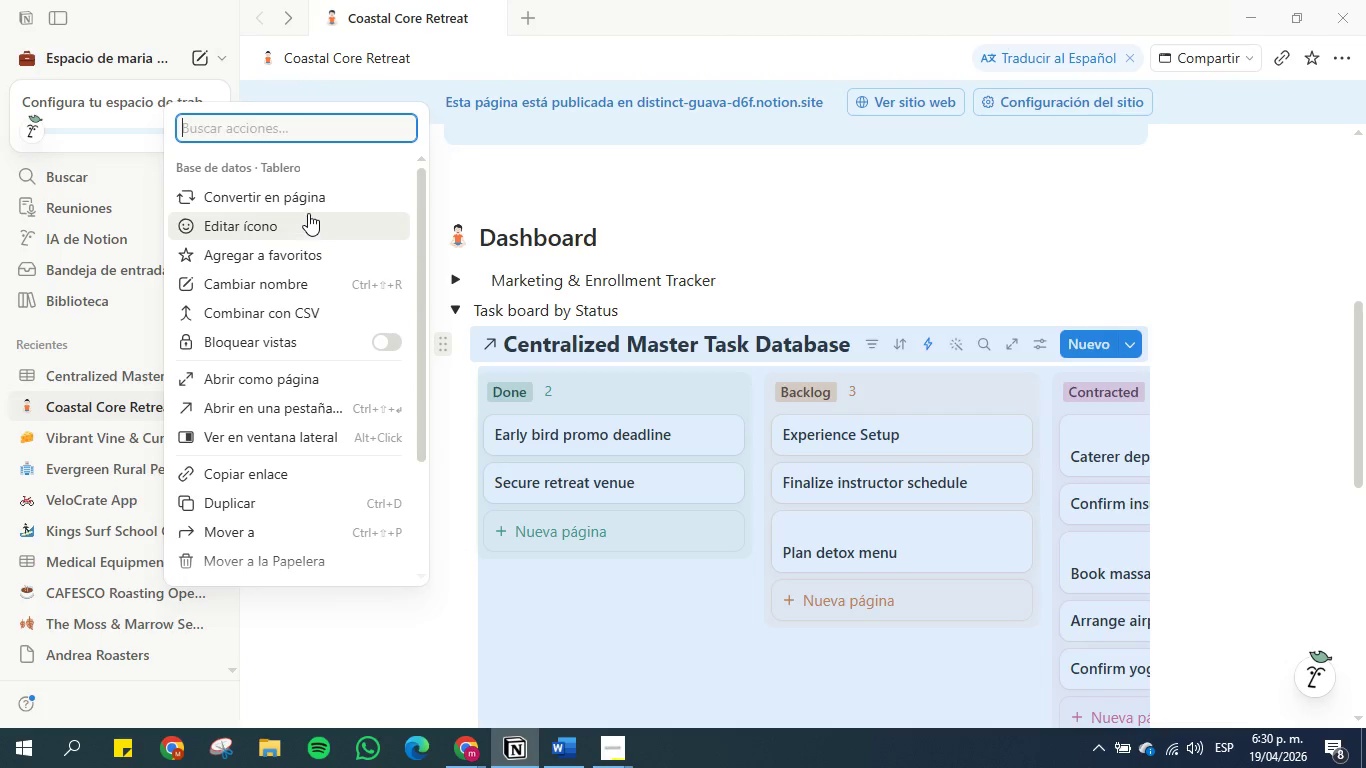 
left_click([625, 302])
 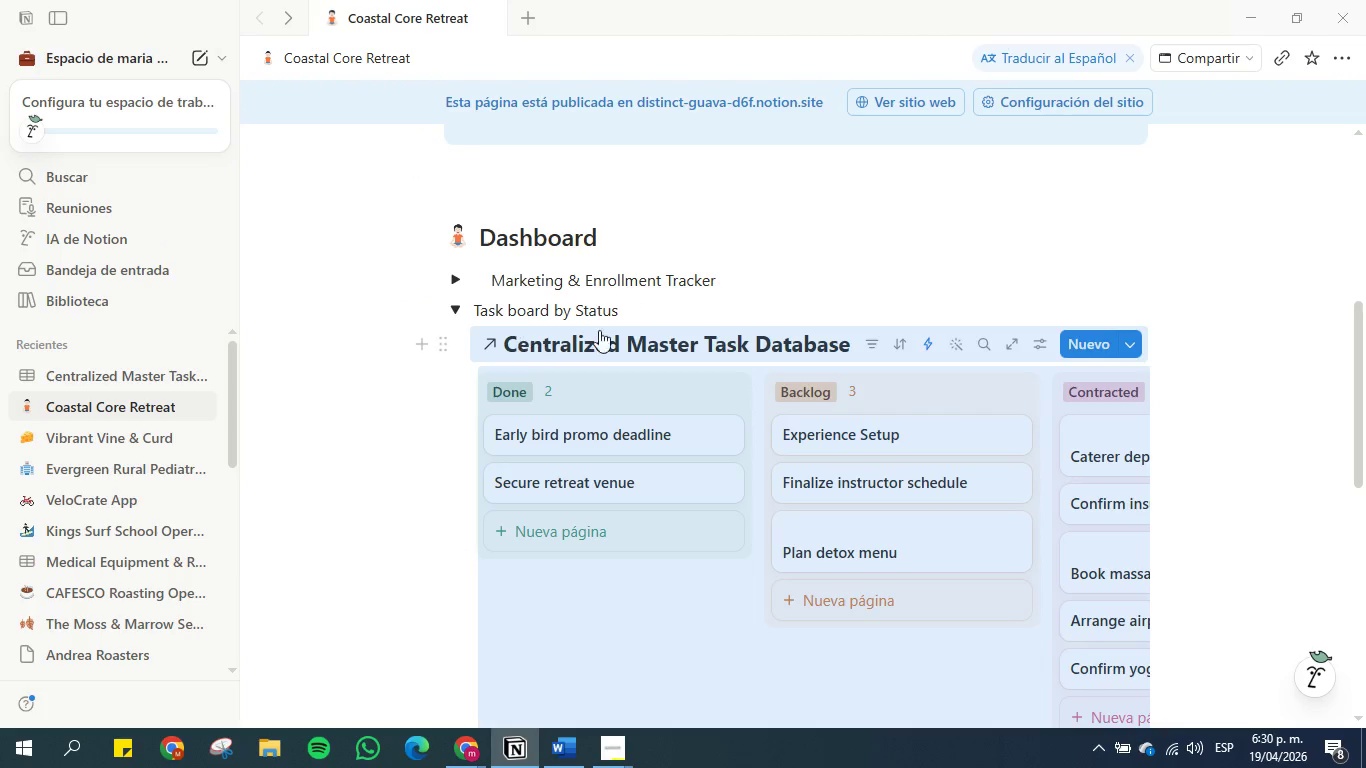 
left_click([624, 309])
 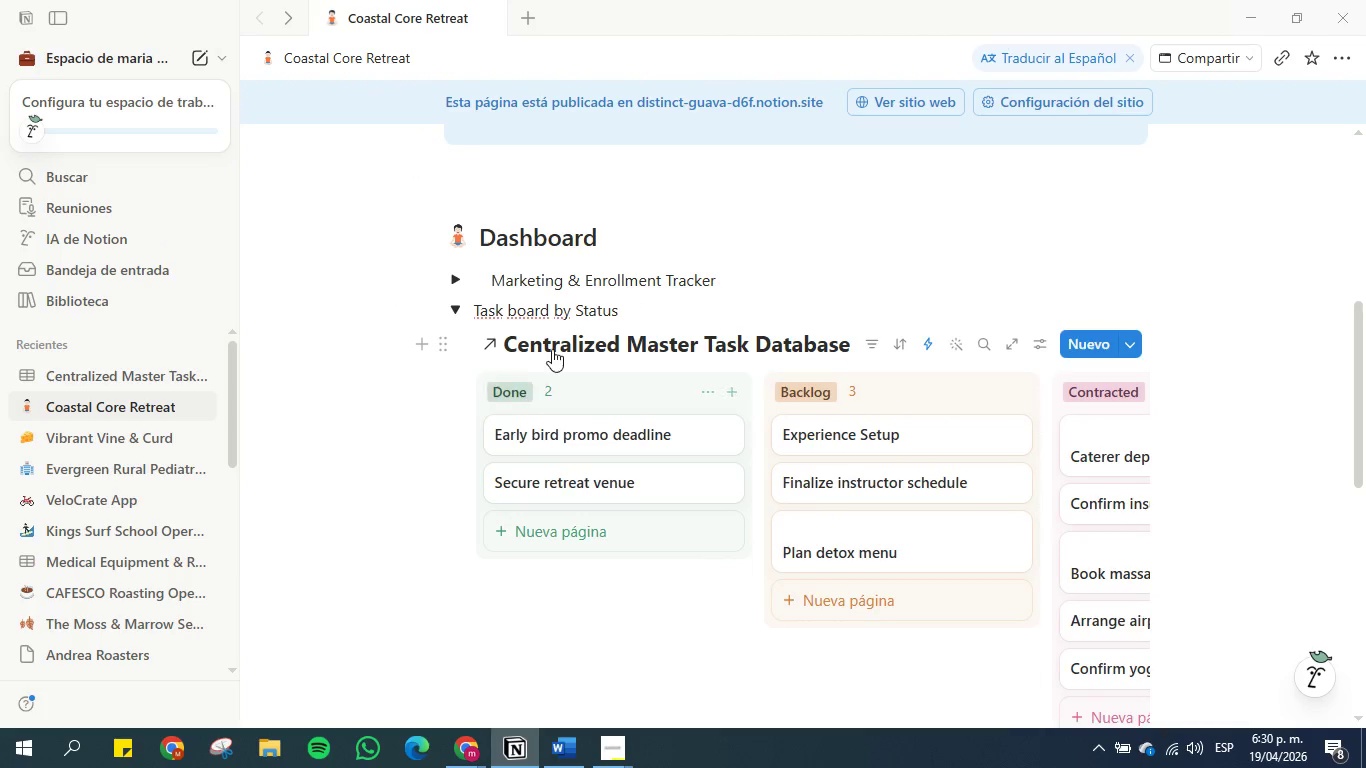 
mouse_move([877, 343])
 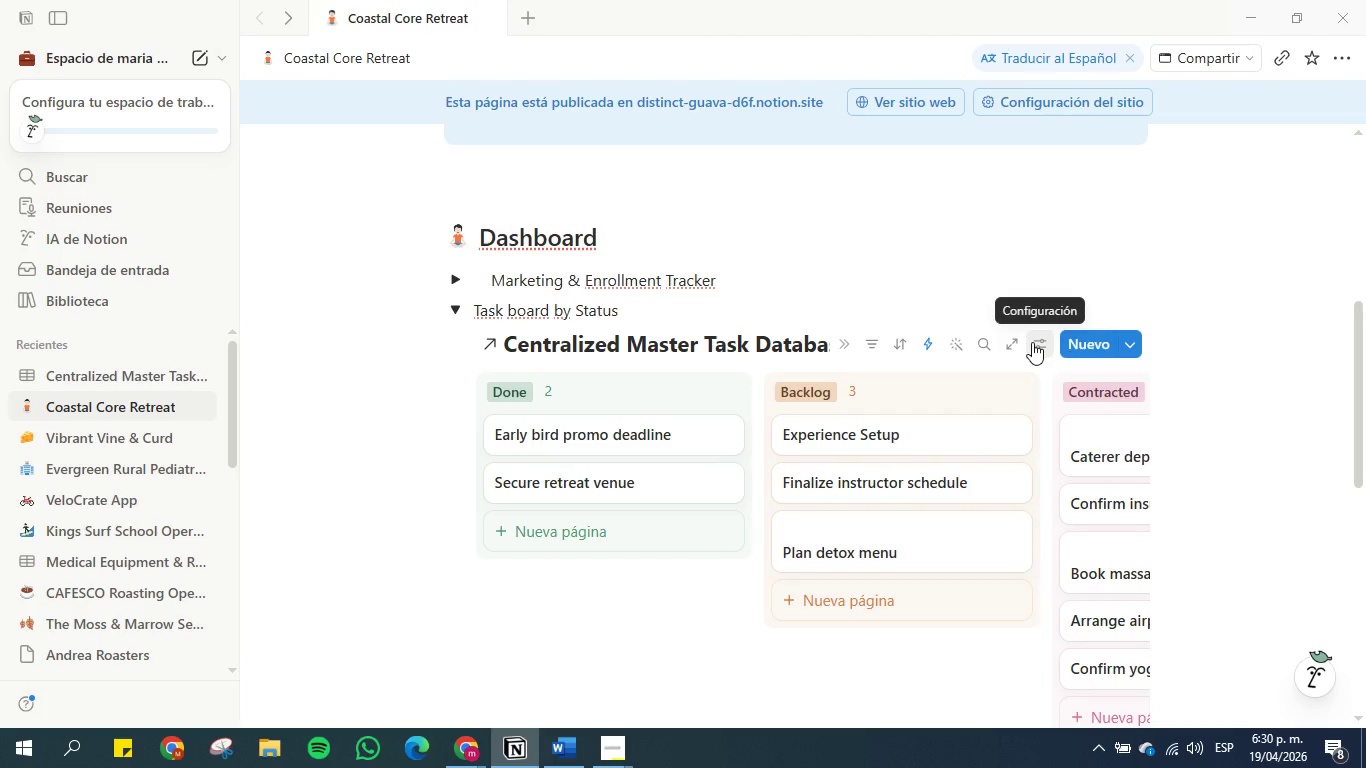 
wait(5.1)
 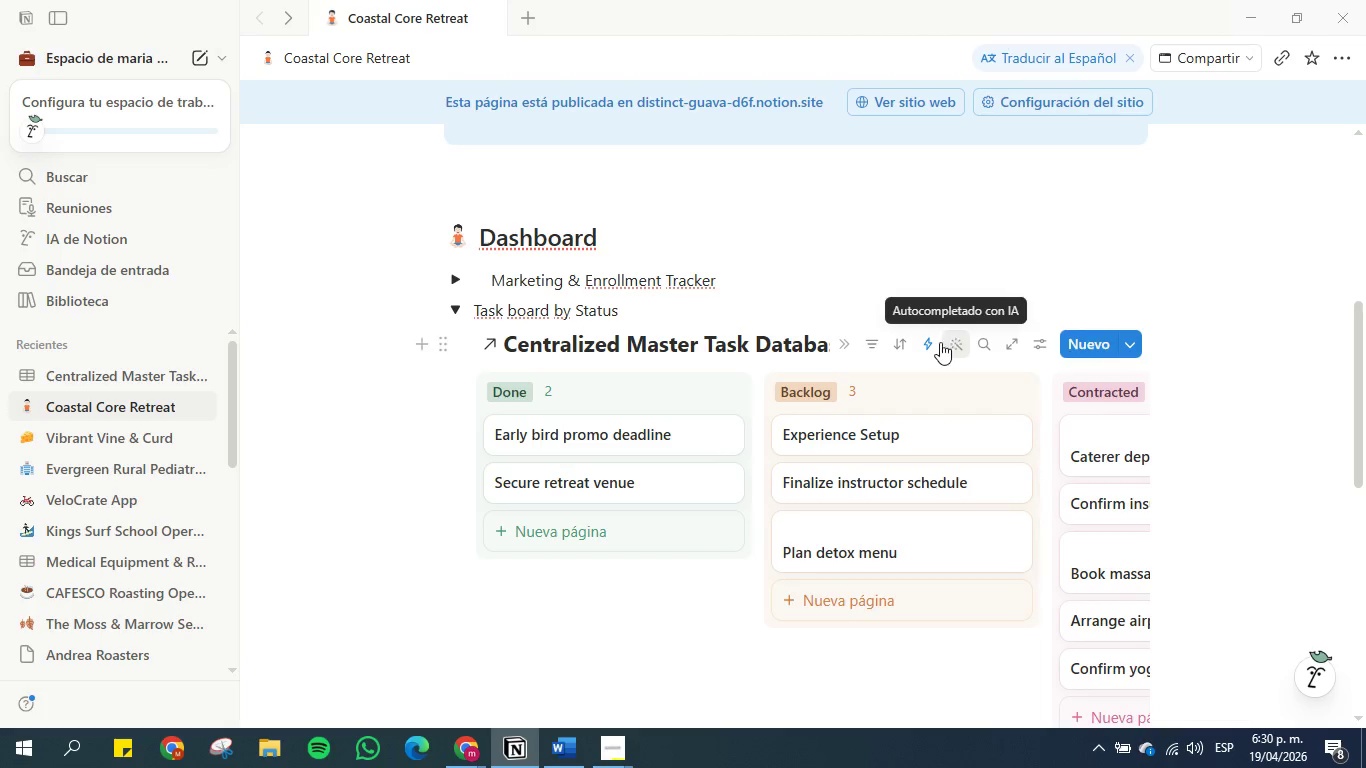 
left_click([1044, 342])
 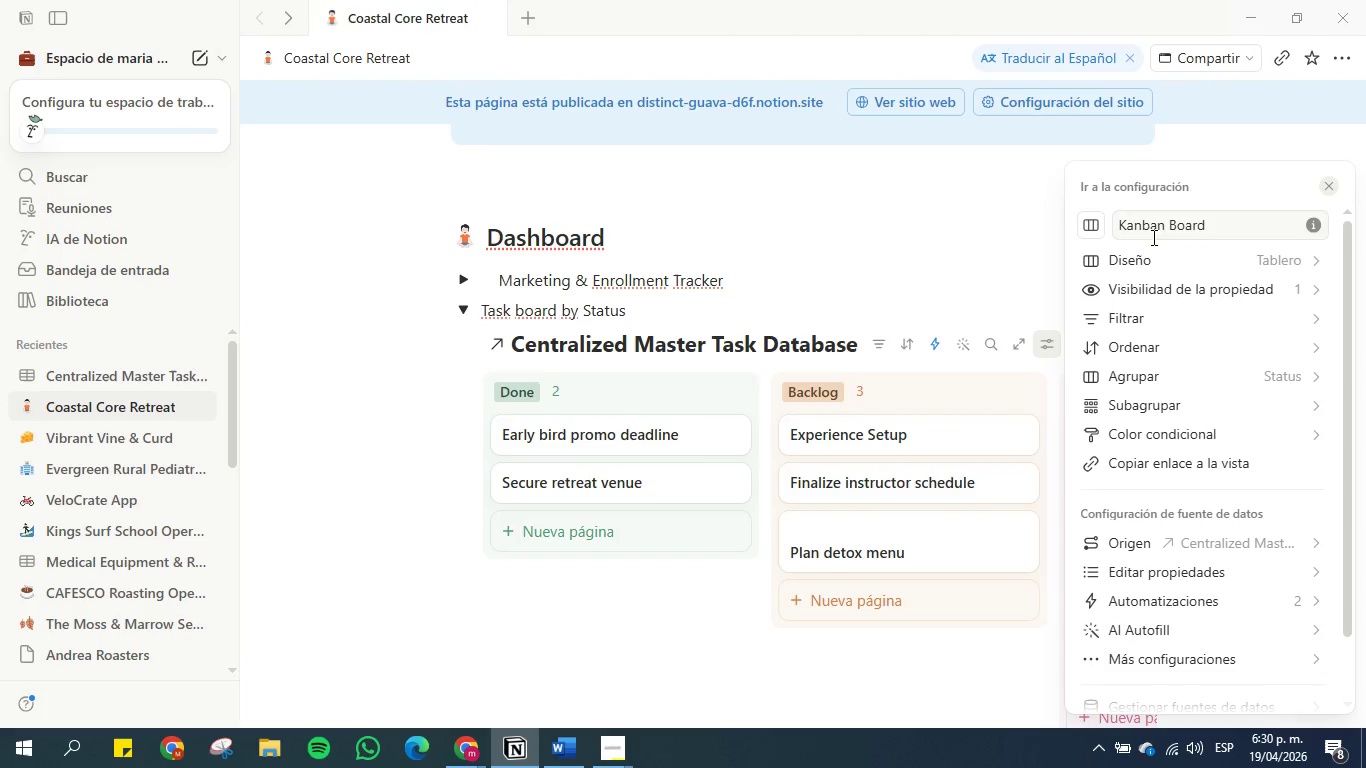 
left_click([1162, 260])
 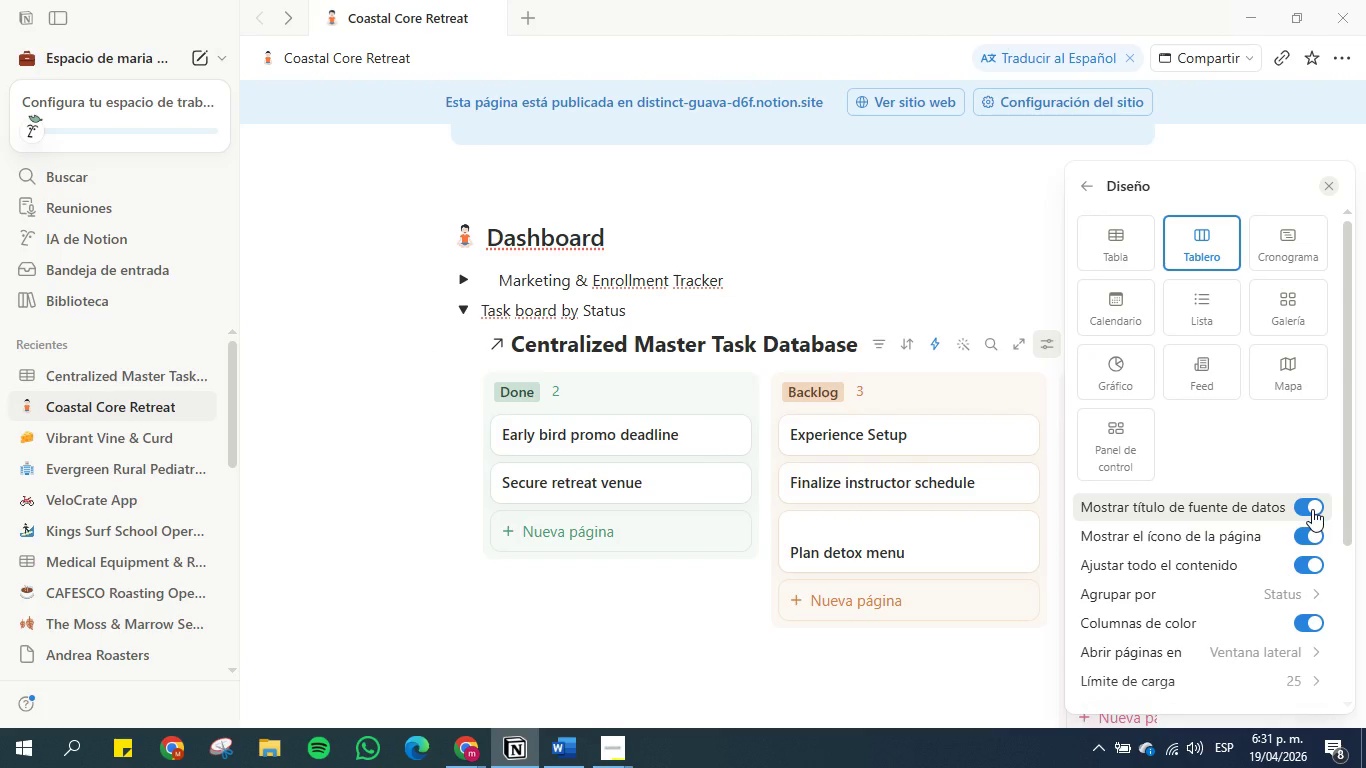 
wait(5.64)
 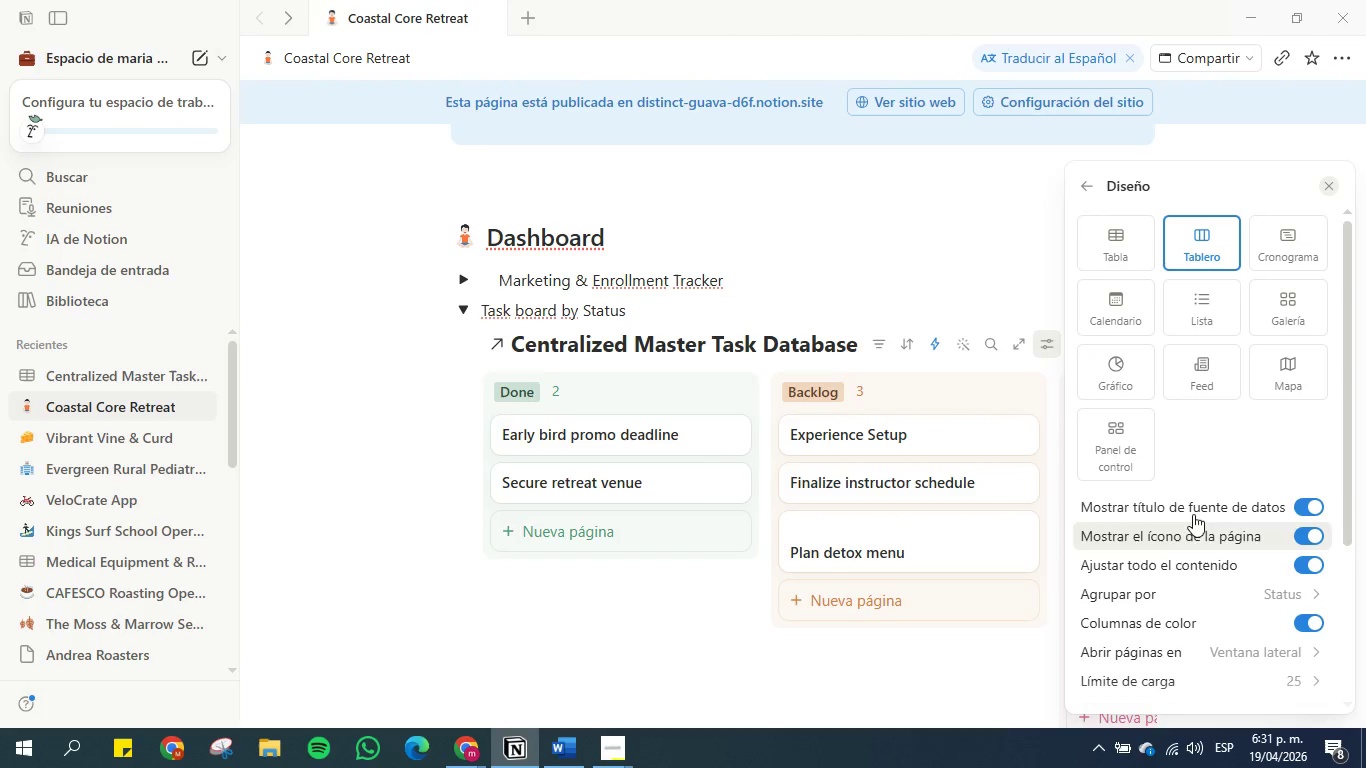 
left_click([1312, 509])
 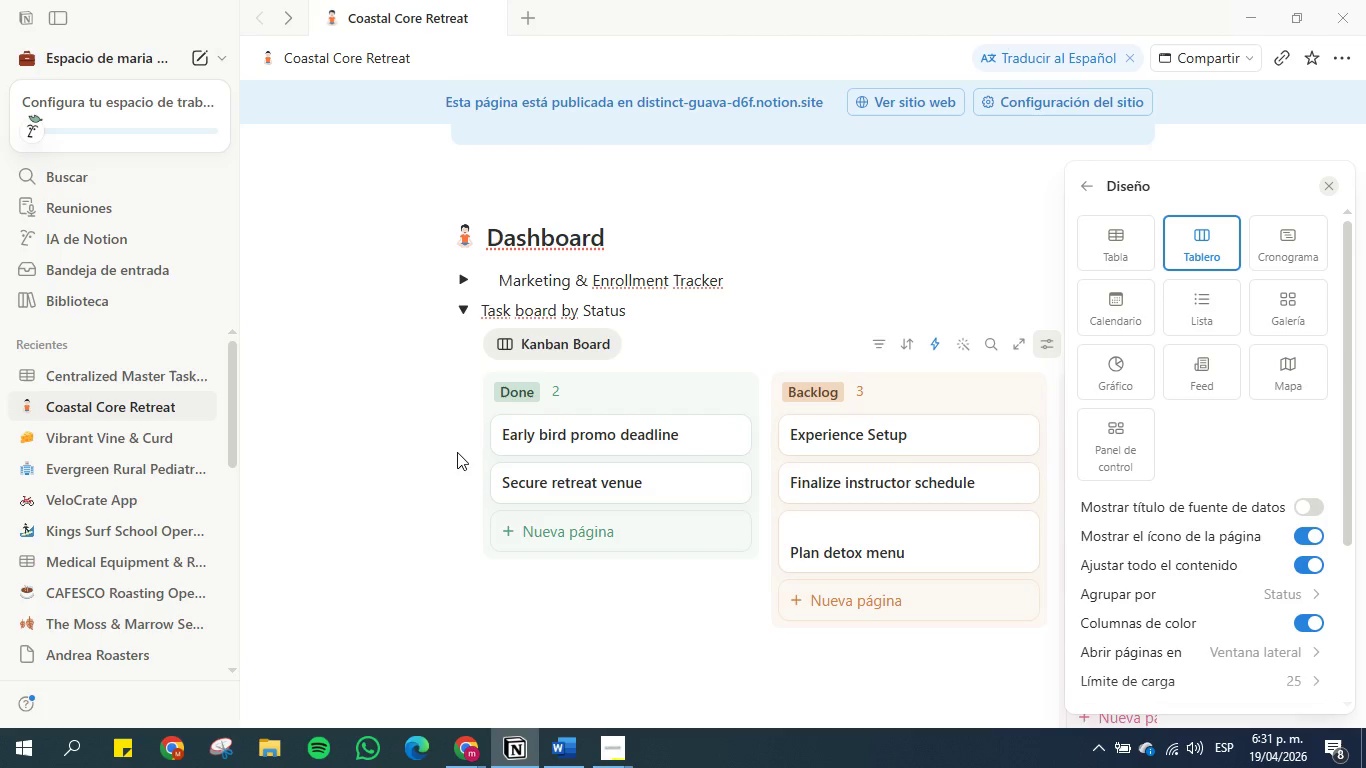 
left_click([422, 448])
 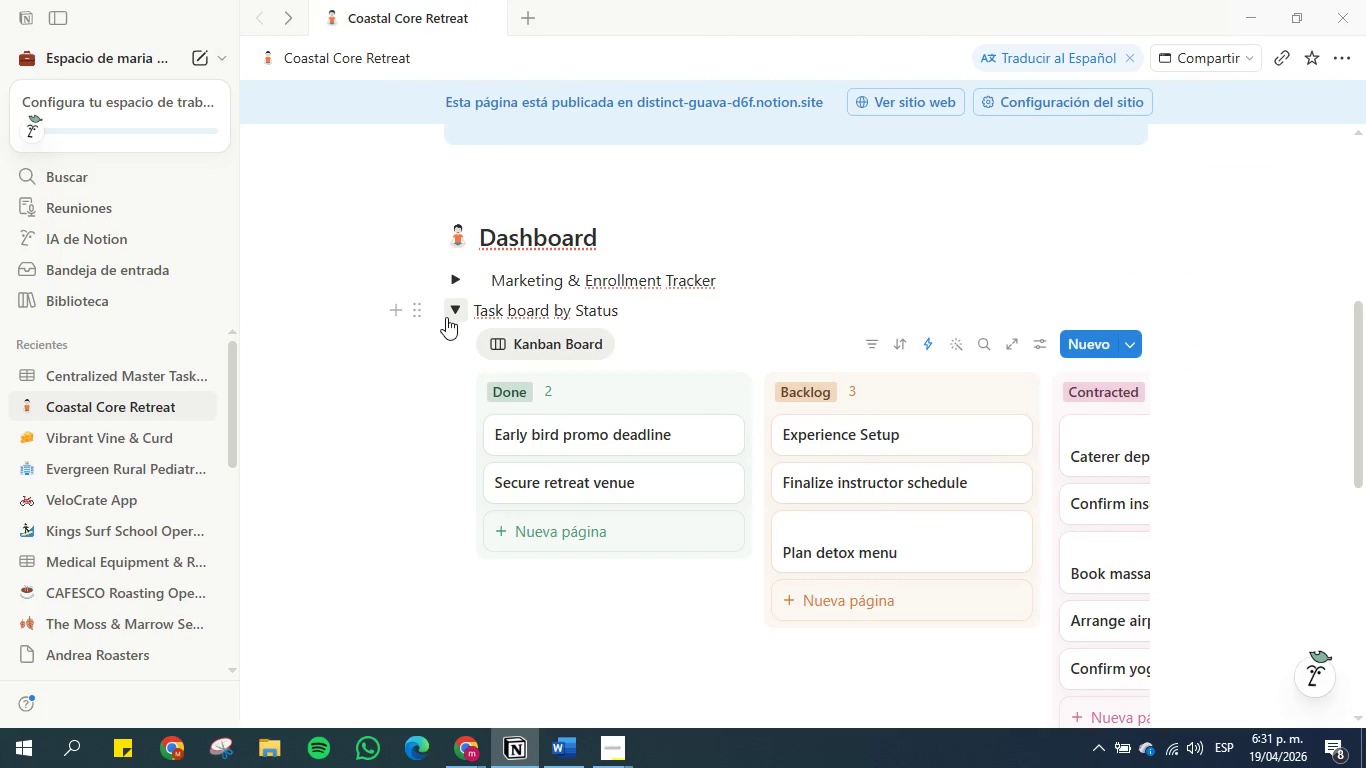 
left_click([446, 317])
 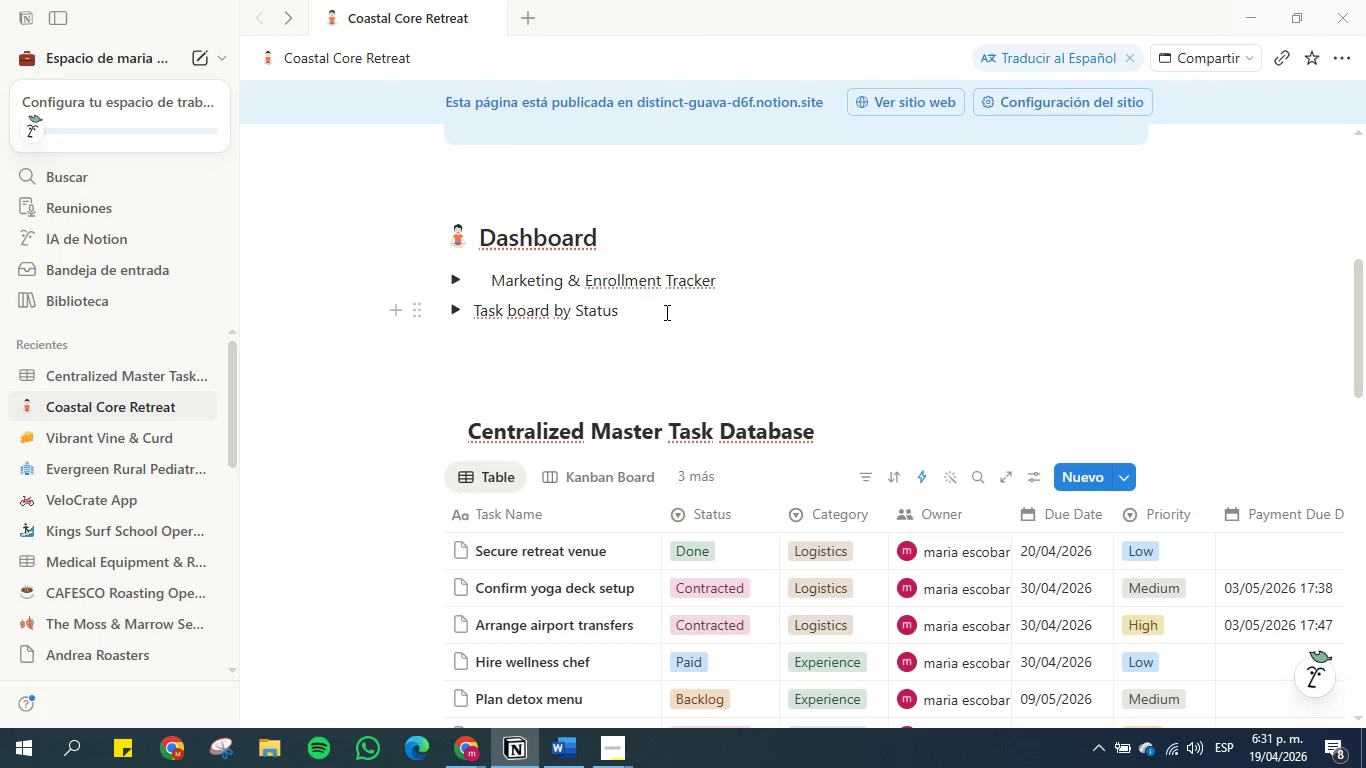 
left_click([545, 737])
 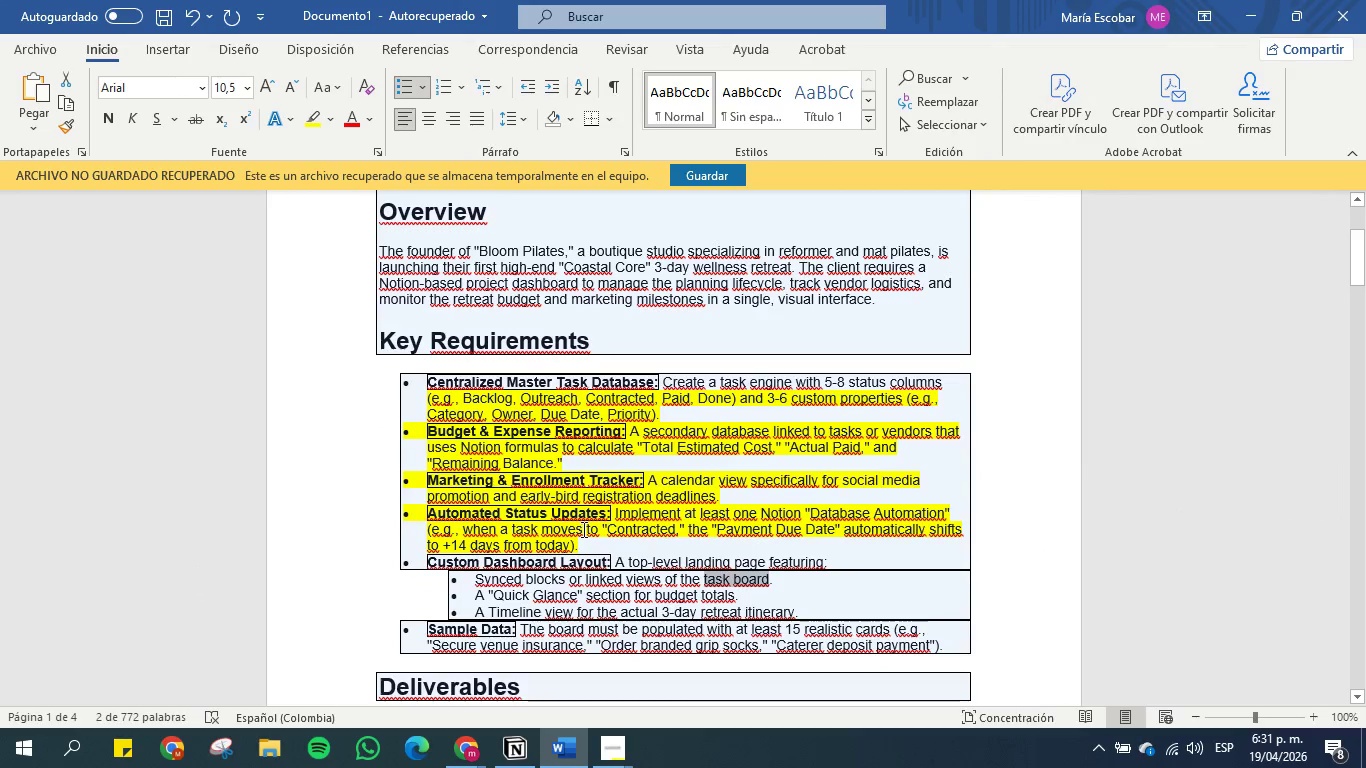 
scroll: coordinate [582, 529], scroll_direction: down, amount: 1.0
 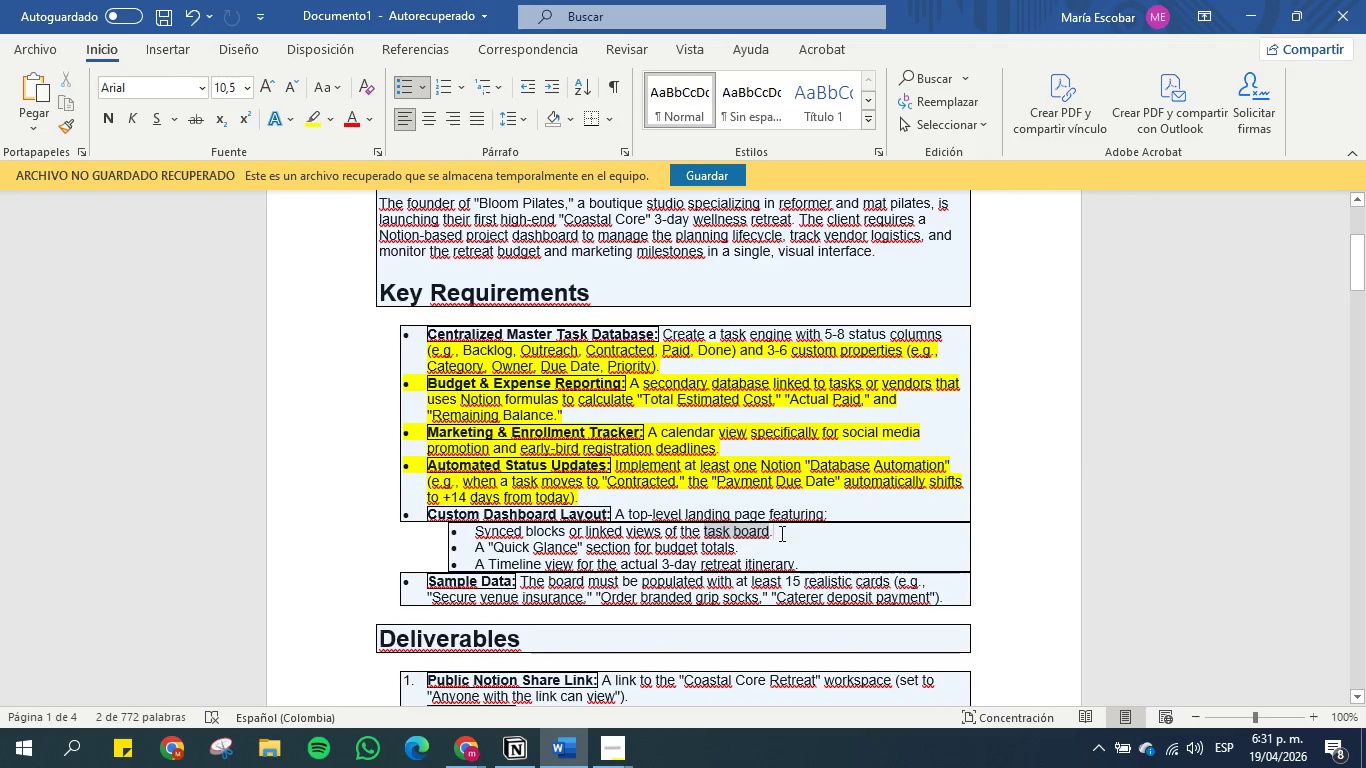 
left_click_drag(start_coordinate=[781, 532], to_coordinate=[434, 530])
 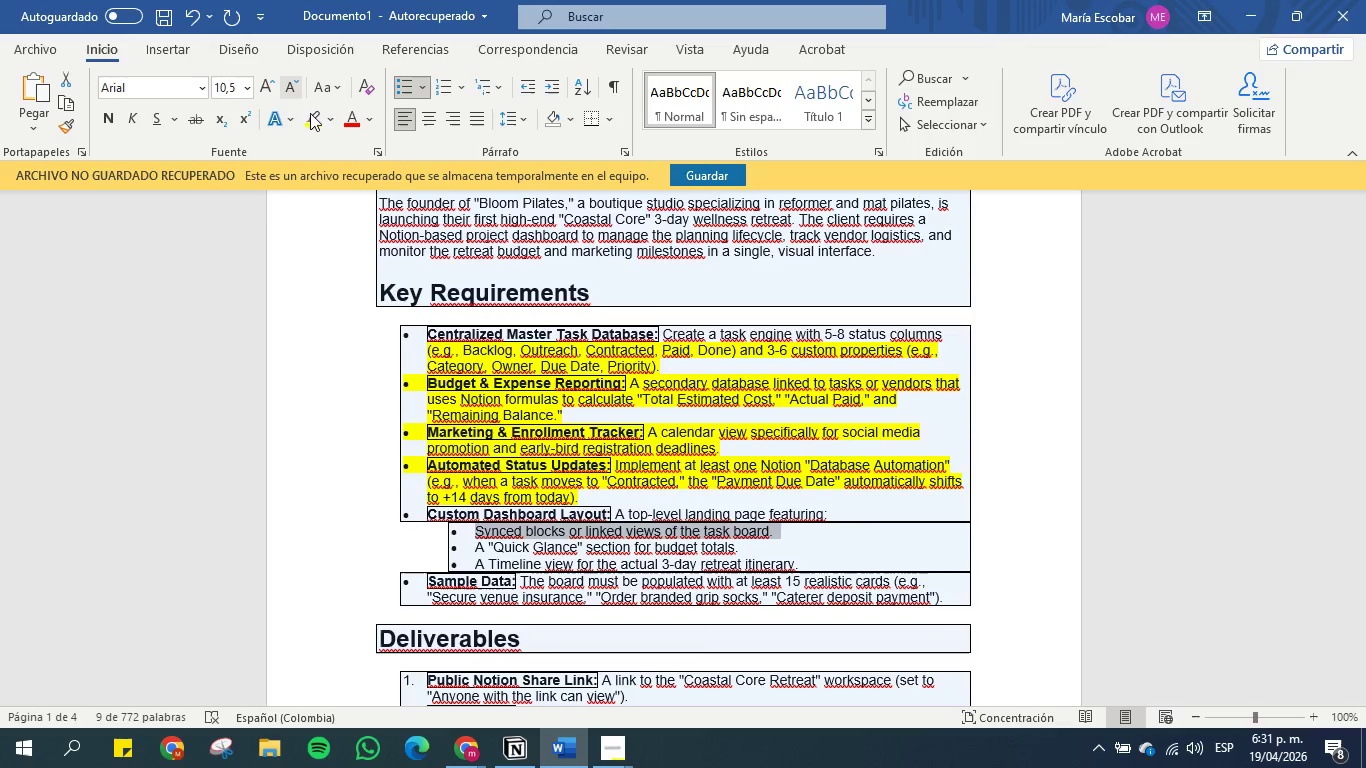 
left_click([312, 114])
 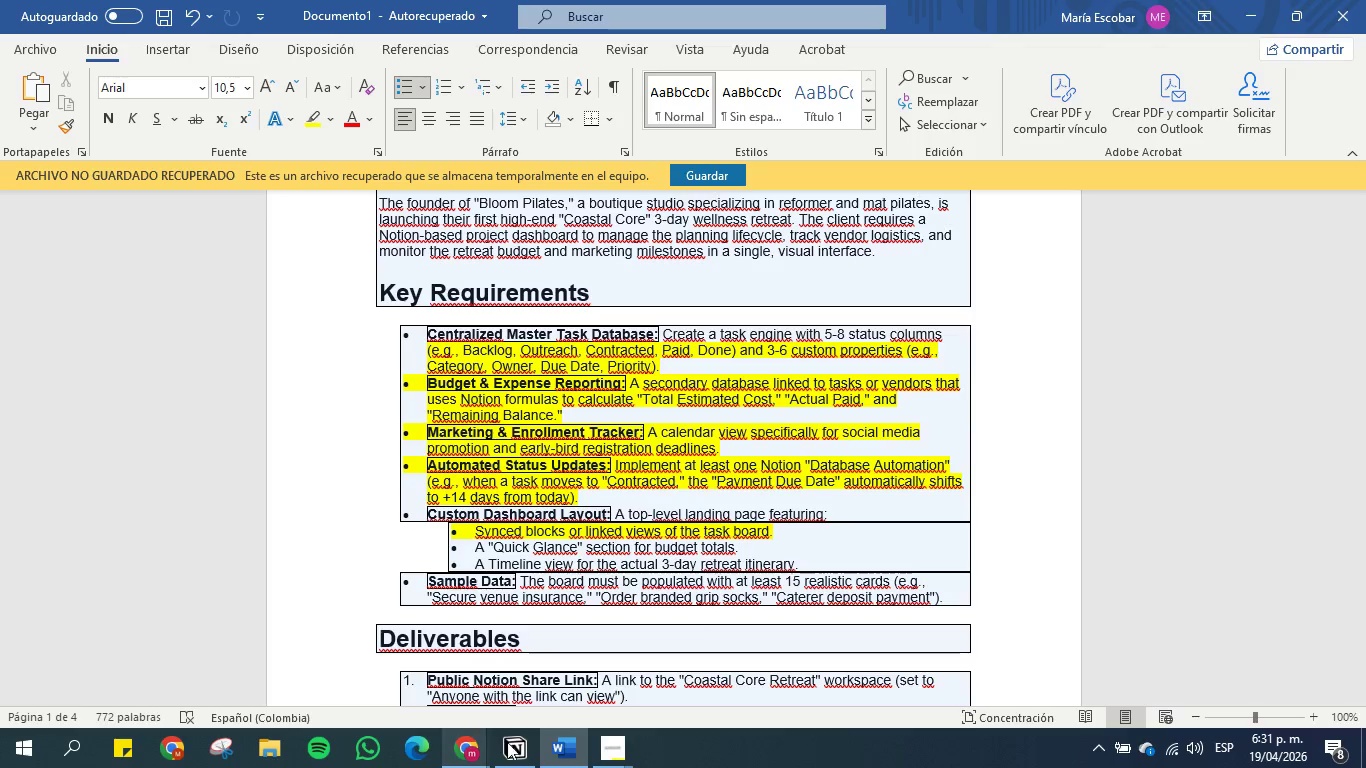 
left_click([471, 739])
 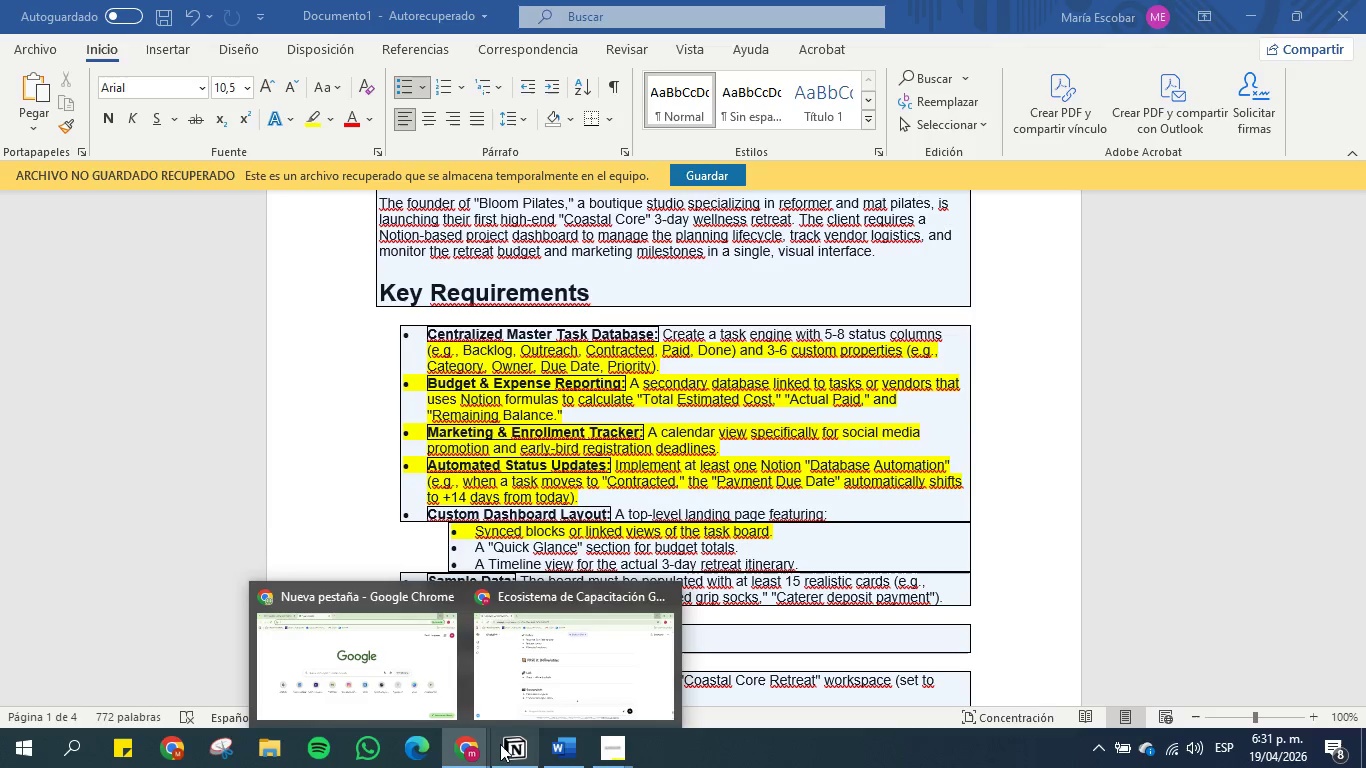 
left_click([502, 744])
 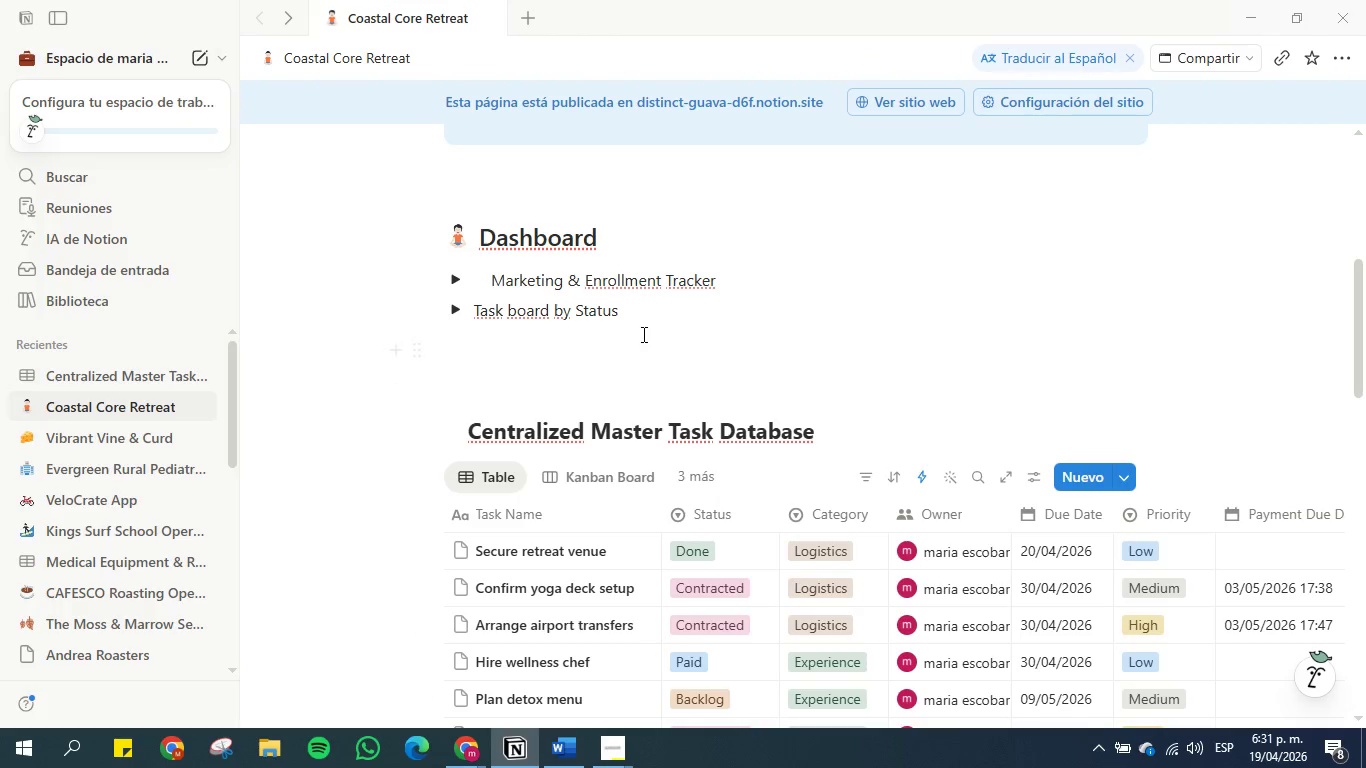 
left_click([642, 310])
 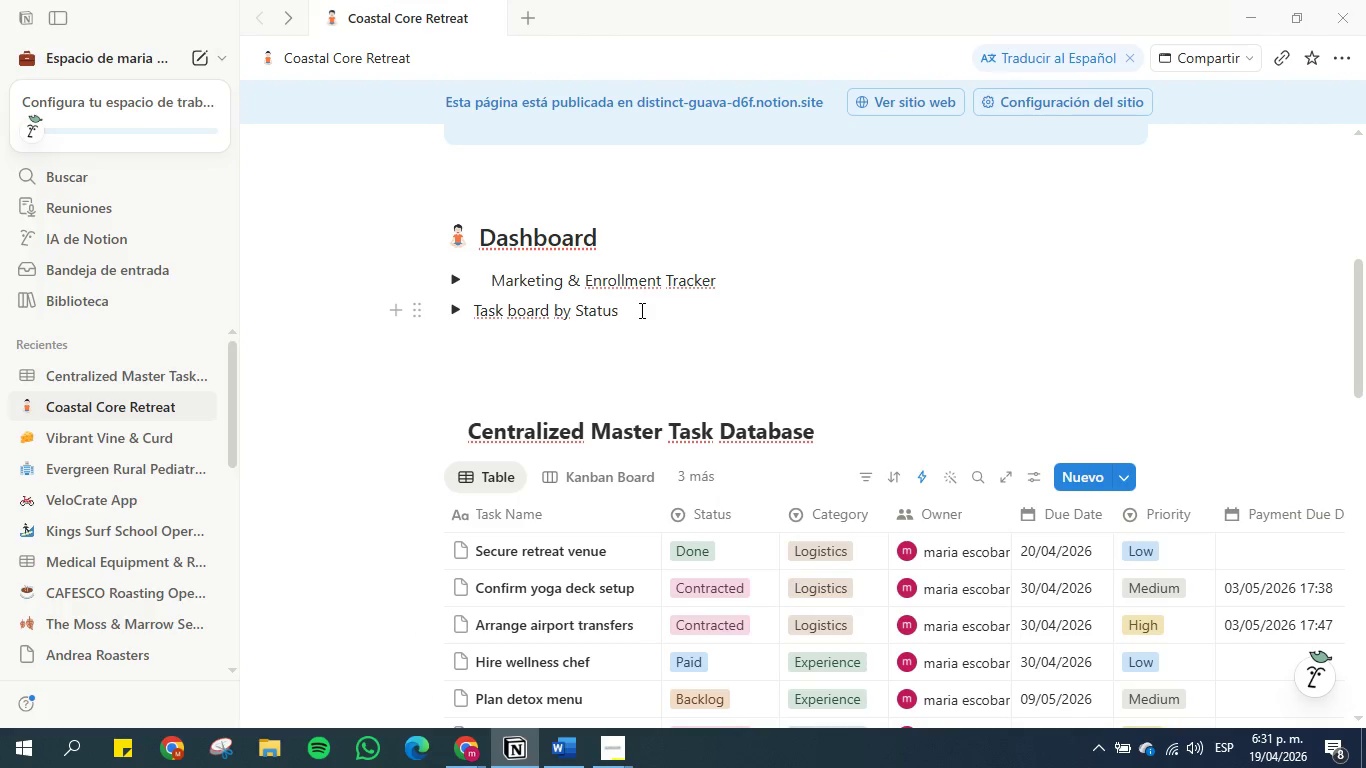 
key(Enter)
 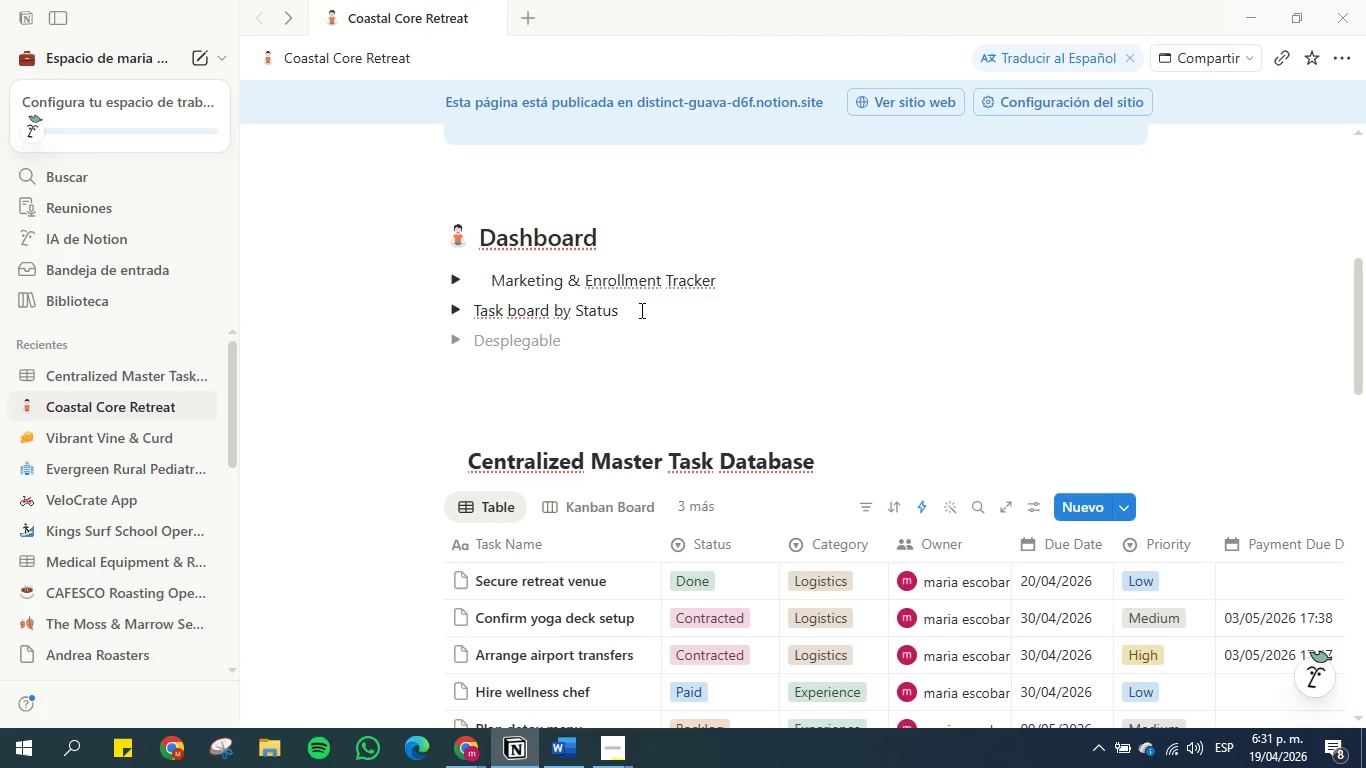 
wait(21.45)
 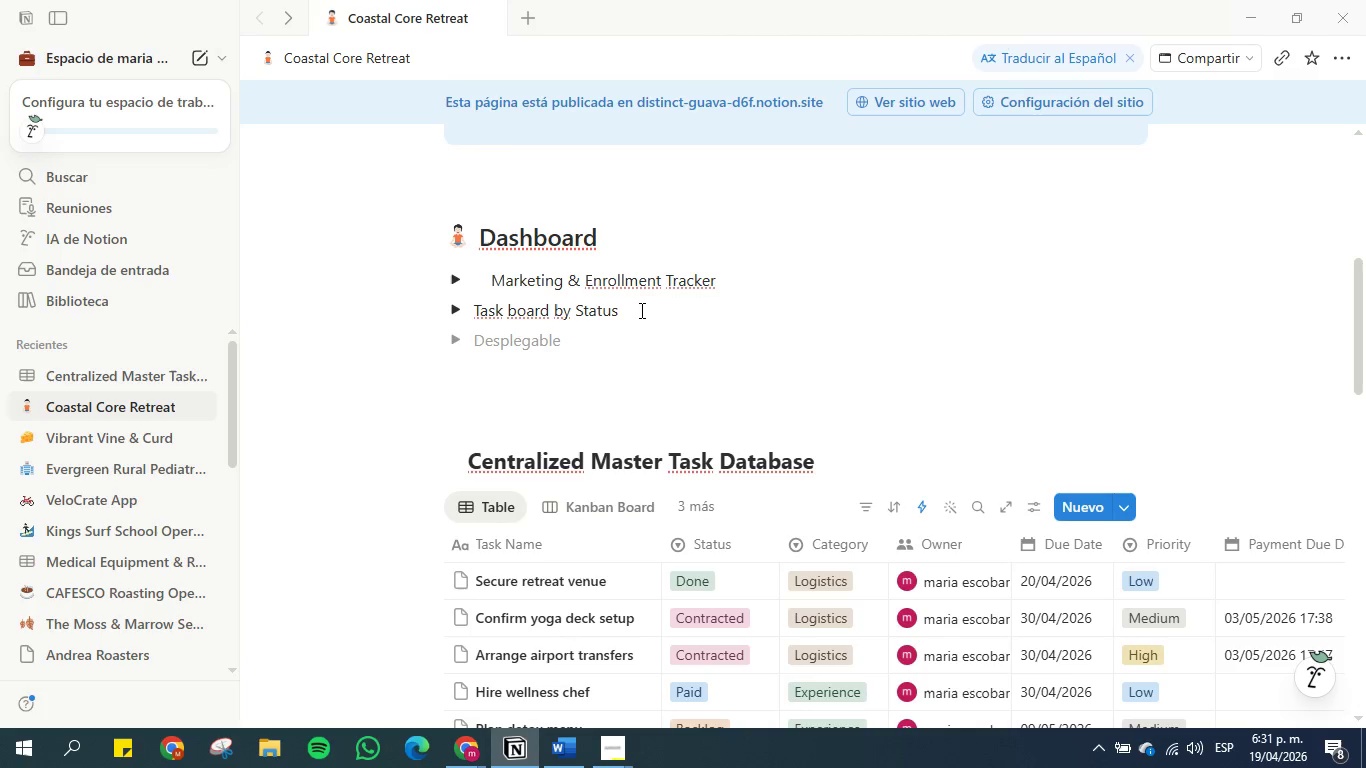 
left_click([558, 752])
 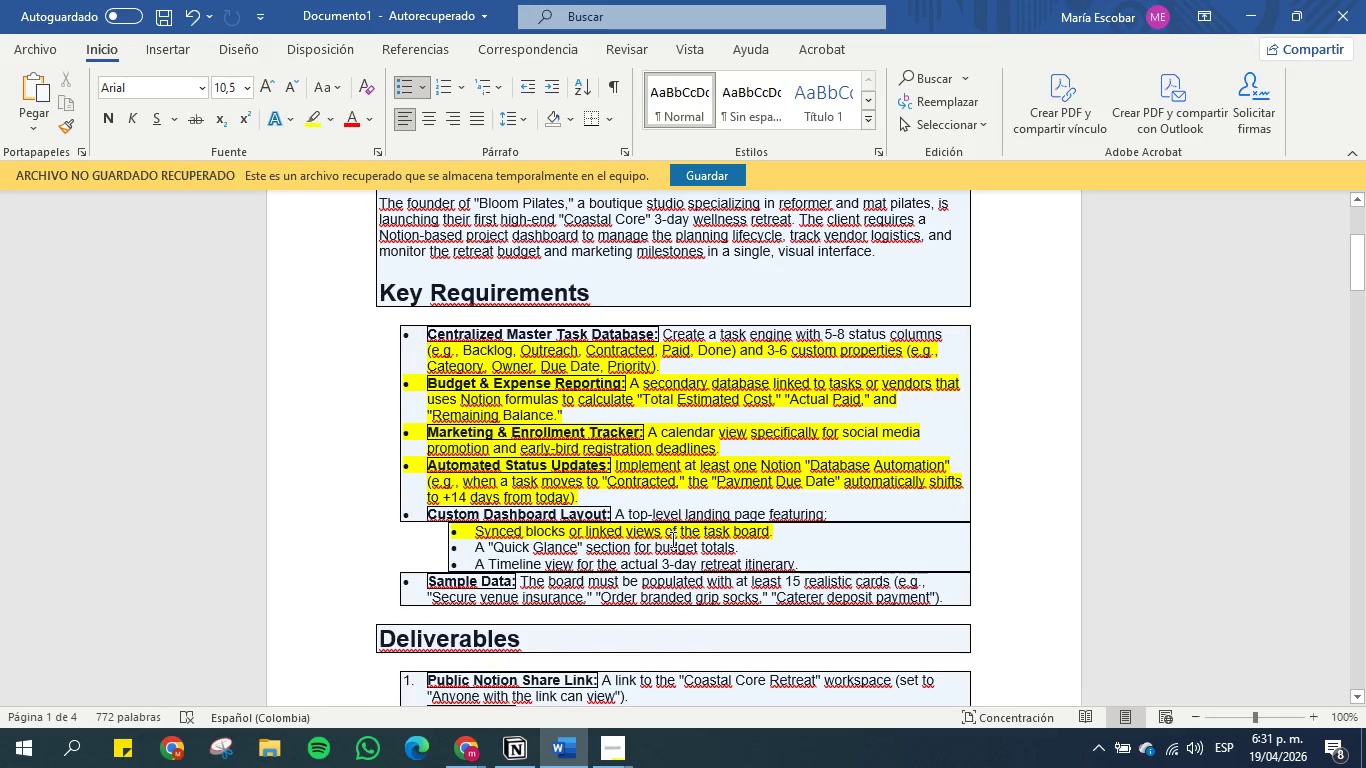 
scroll: coordinate [642, 525], scroll_direction: down, amount: 1.0
 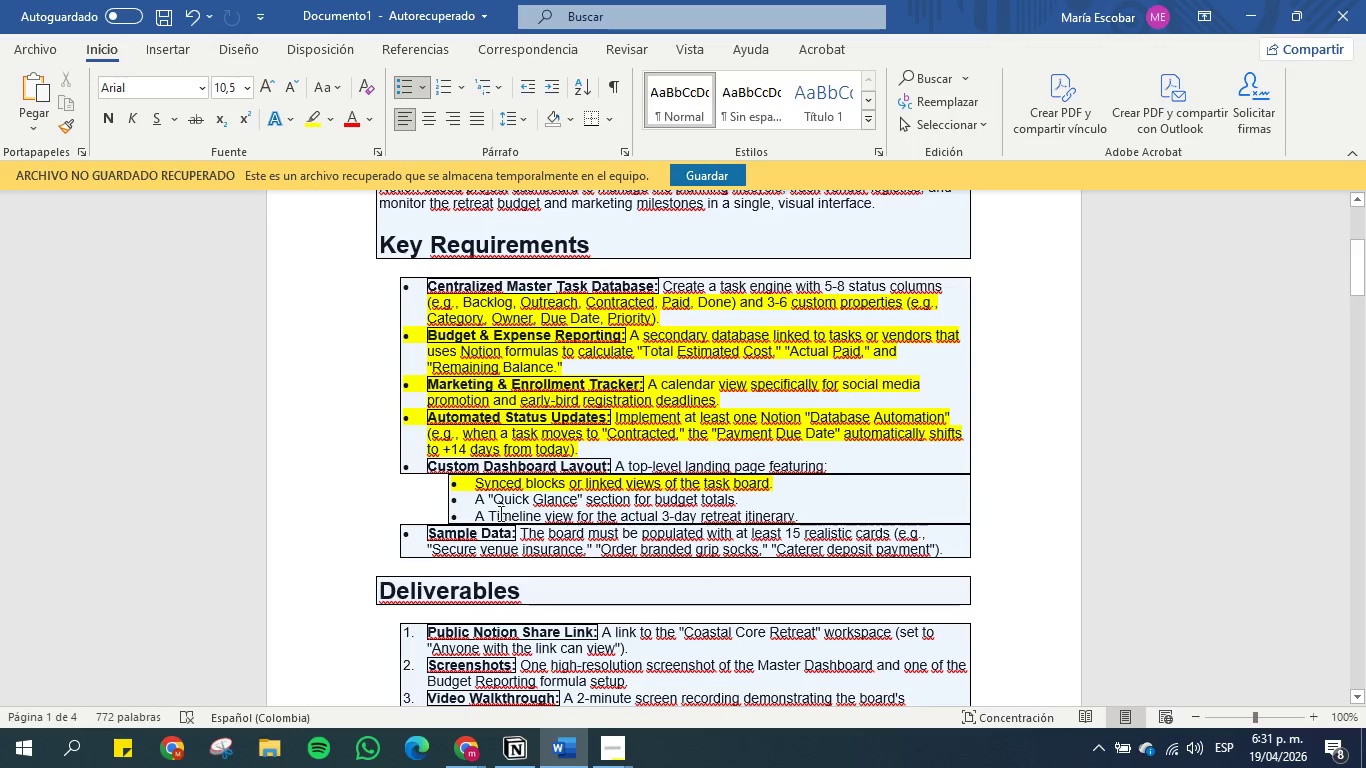 
left_click_drag(start_coordinate=[490, 517], to_coordinate=[541, 516])
 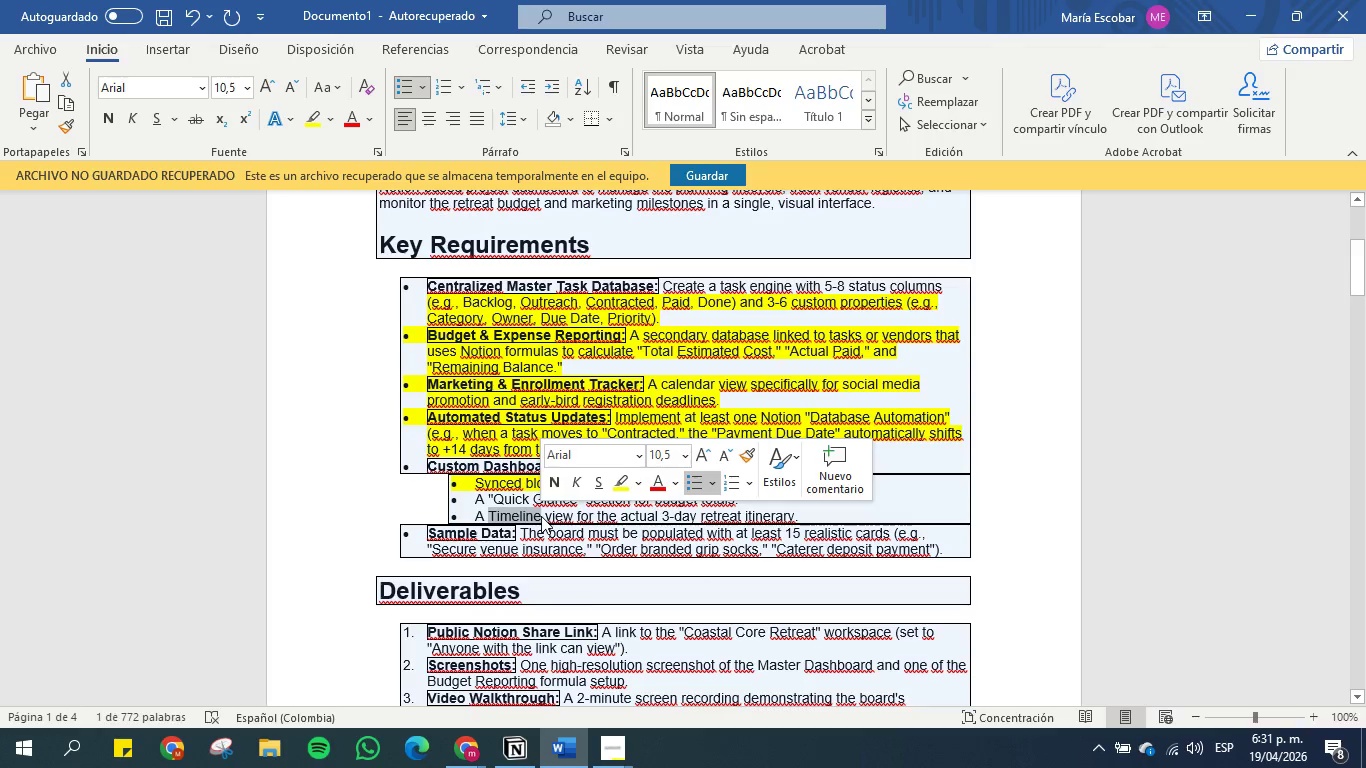 
key(Control+C)
 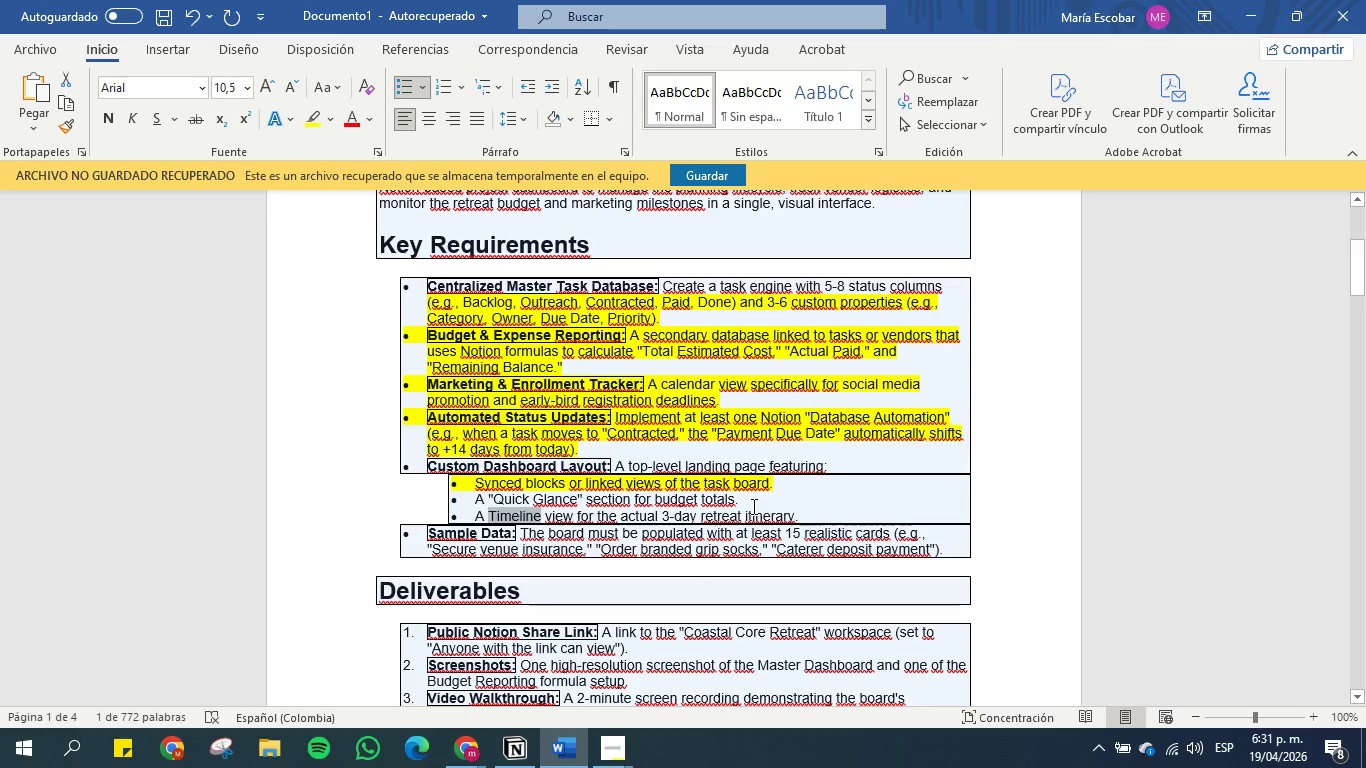 
wait(8.92)
 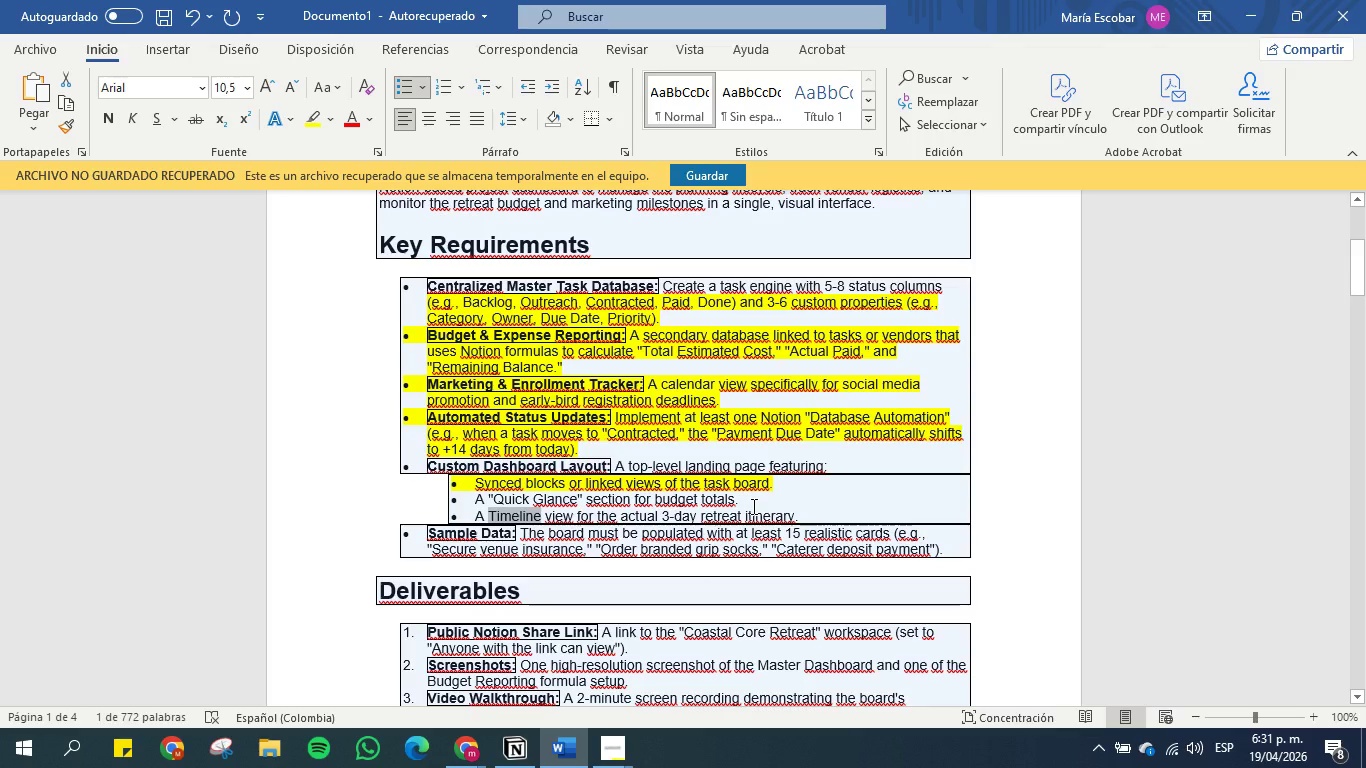 
left_click([1245, 10])
 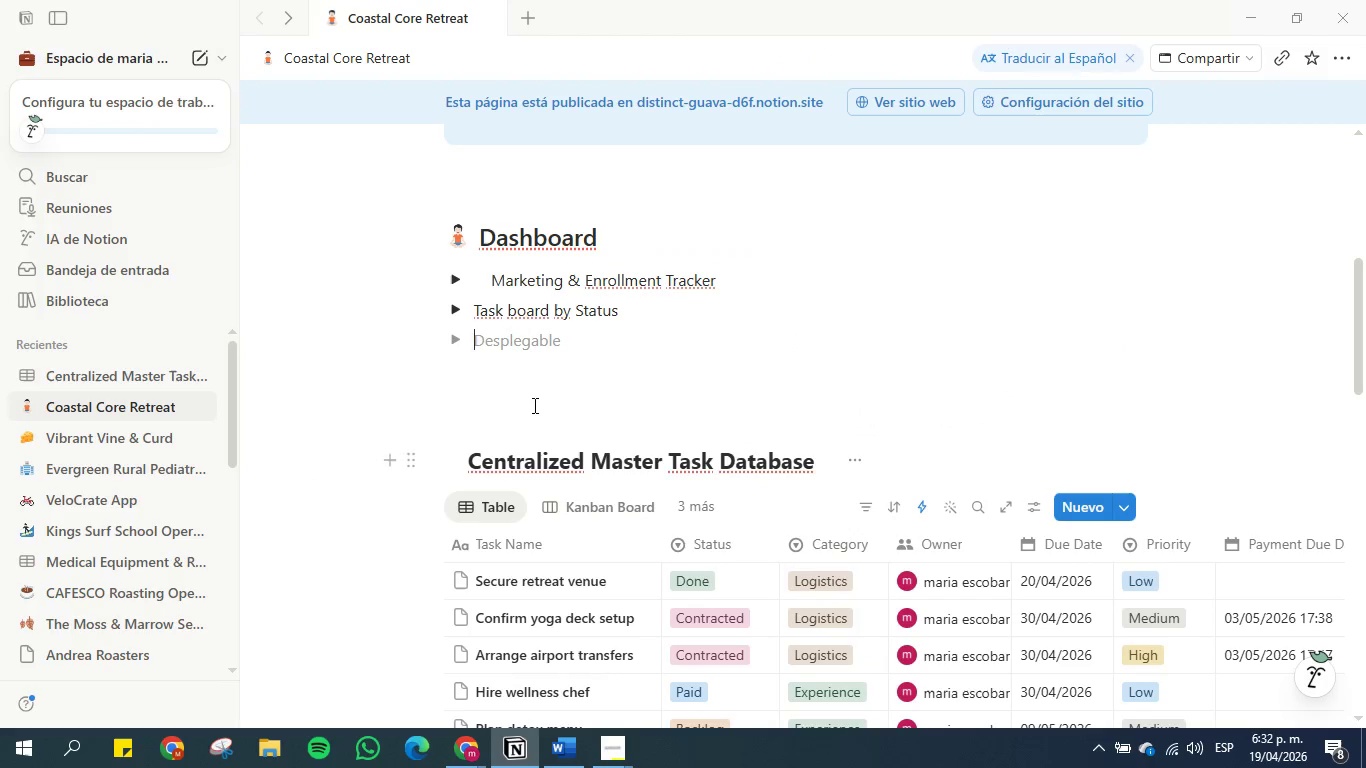 
key(Control+V)
 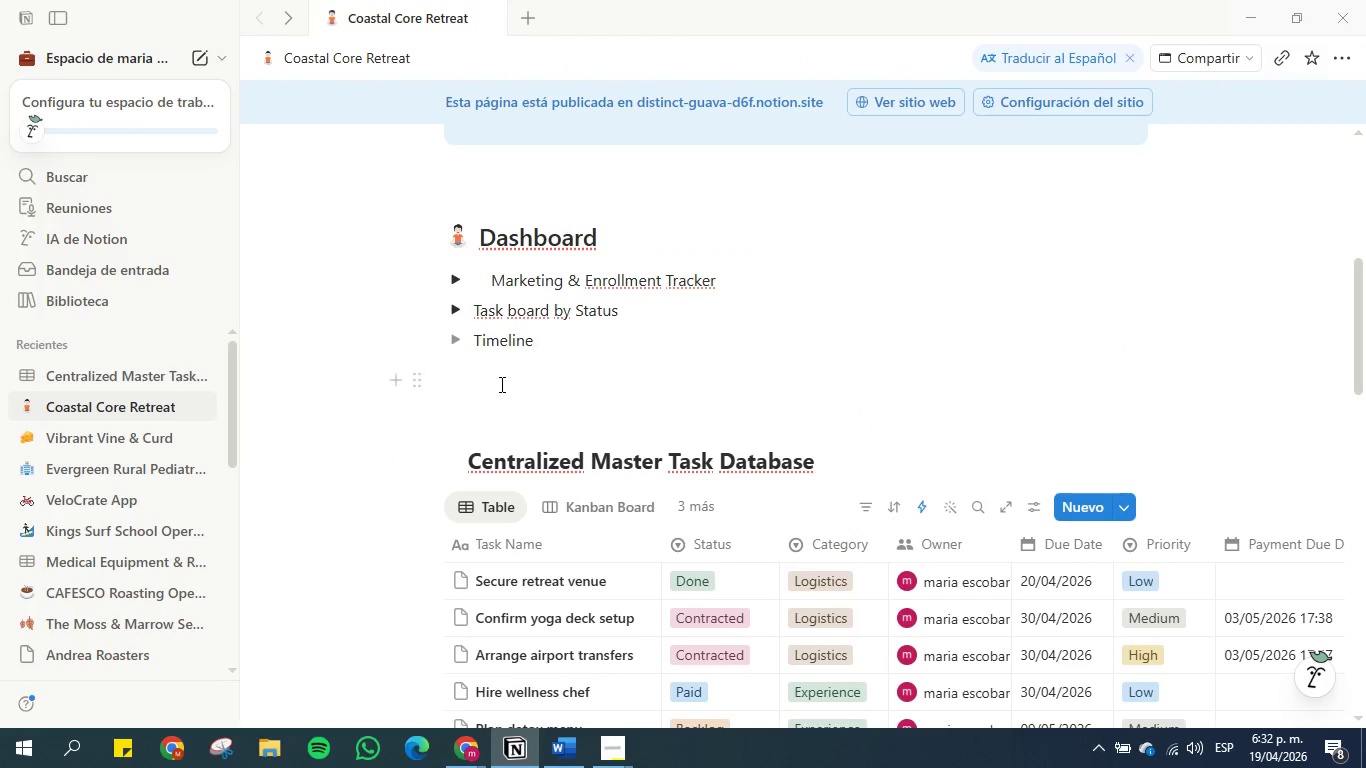 
left_click([455, 341])
 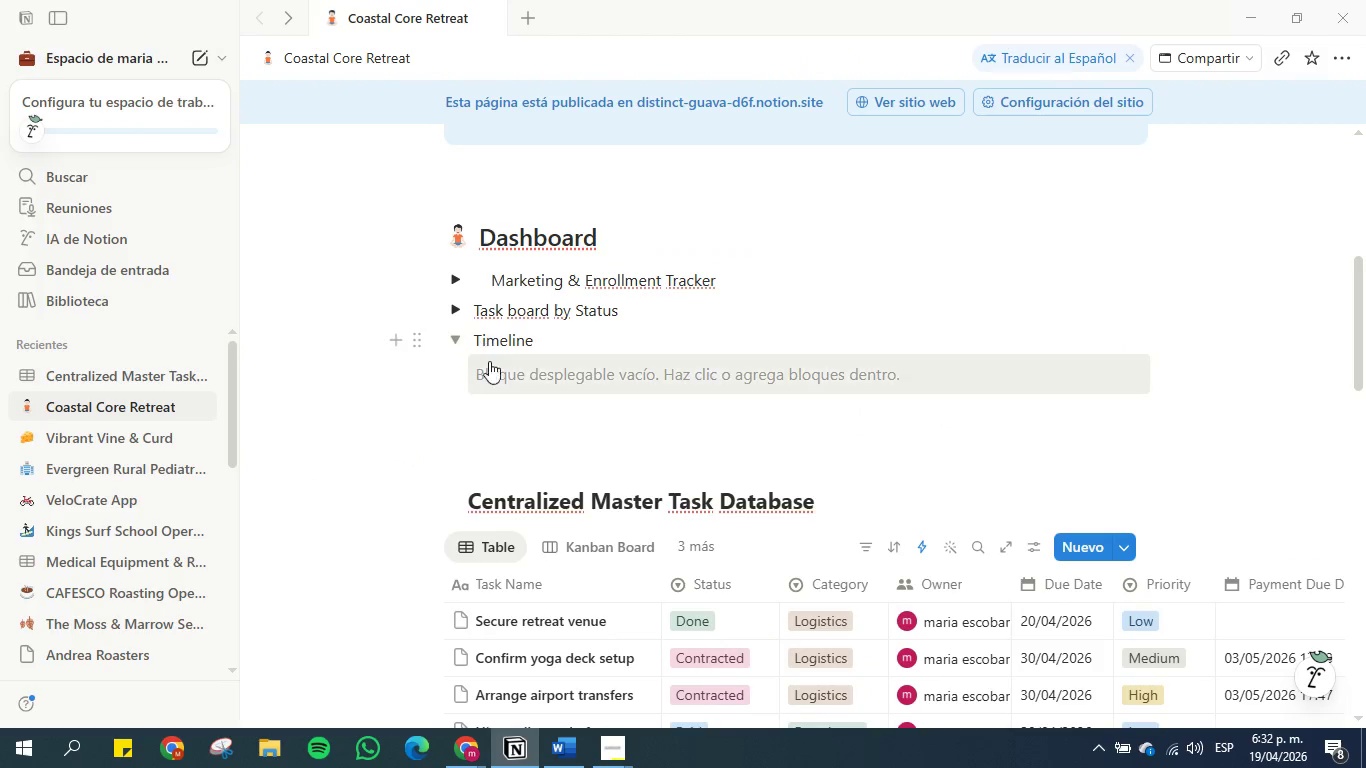 
left_click([496, 378])
 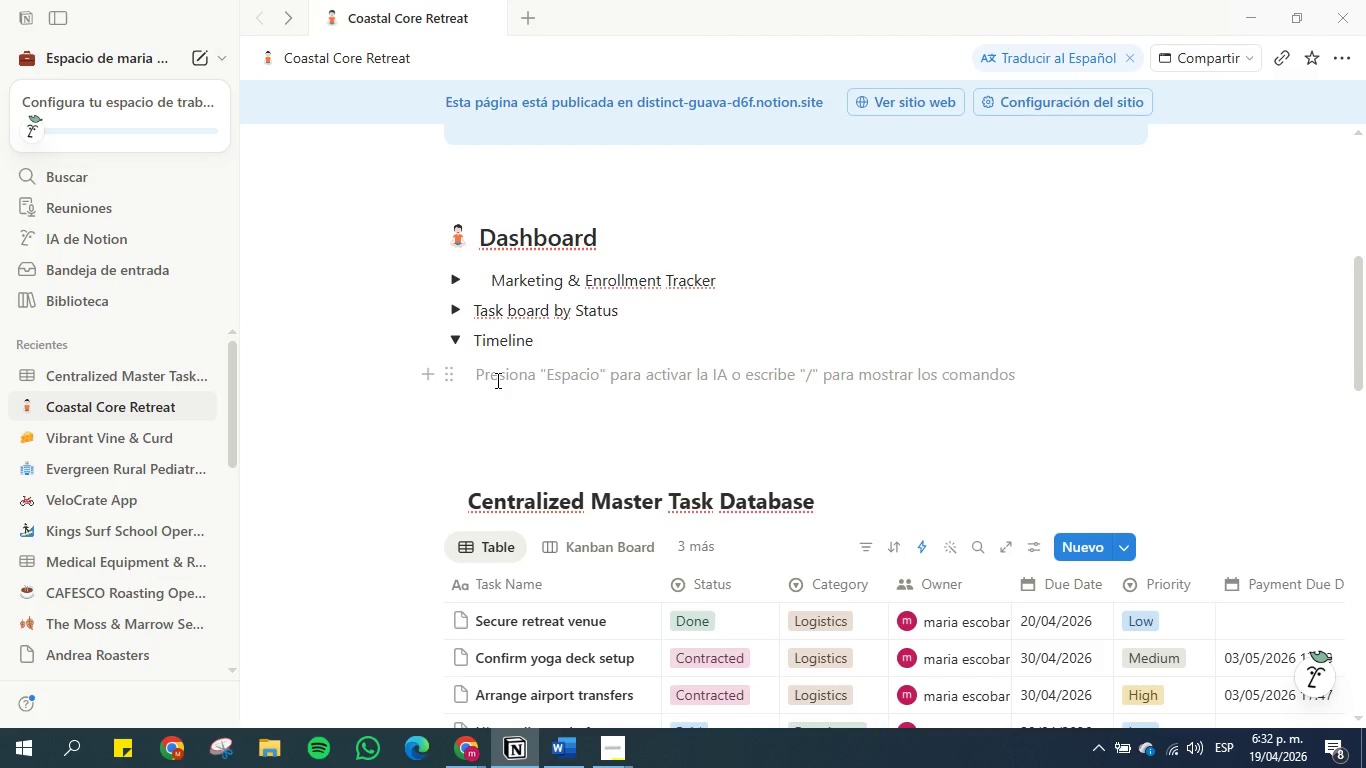 
type(&inke)
 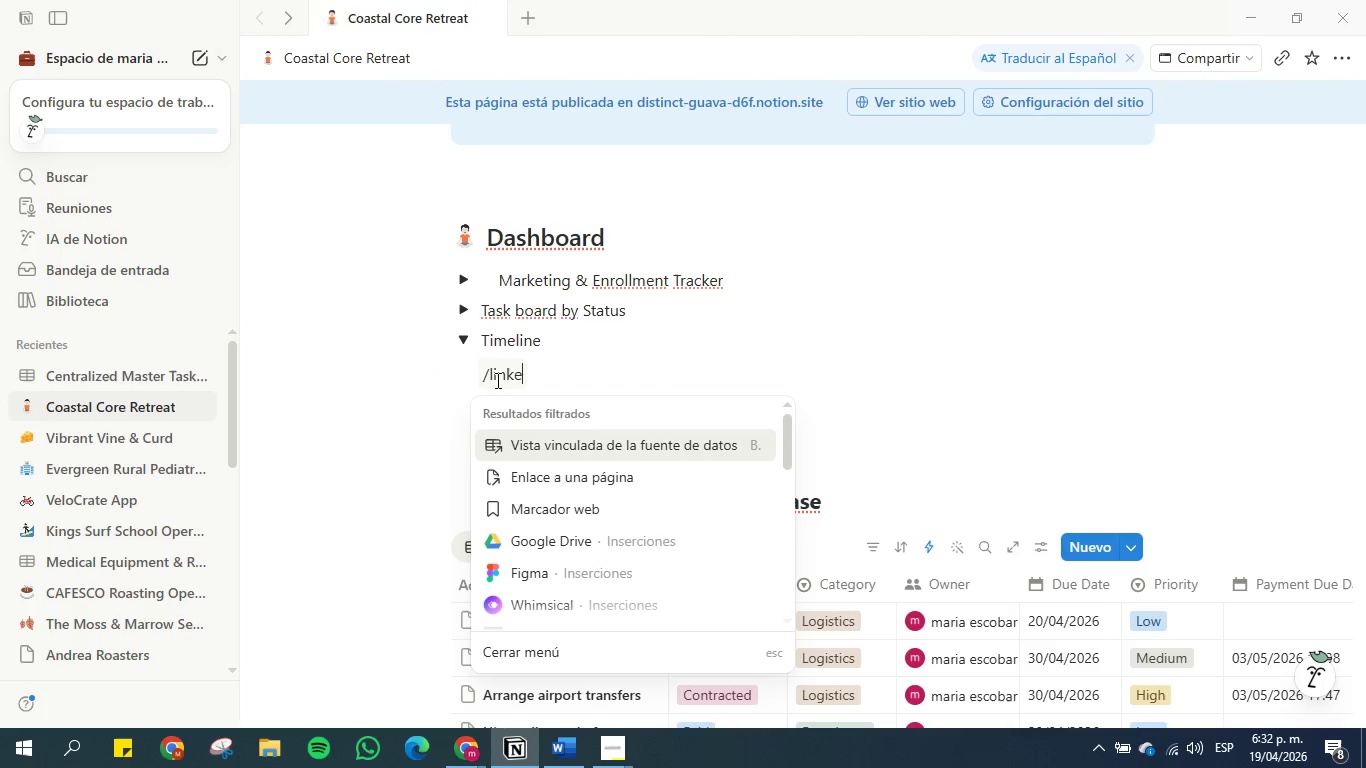 
hold_key(key=L, duration=0.45)
 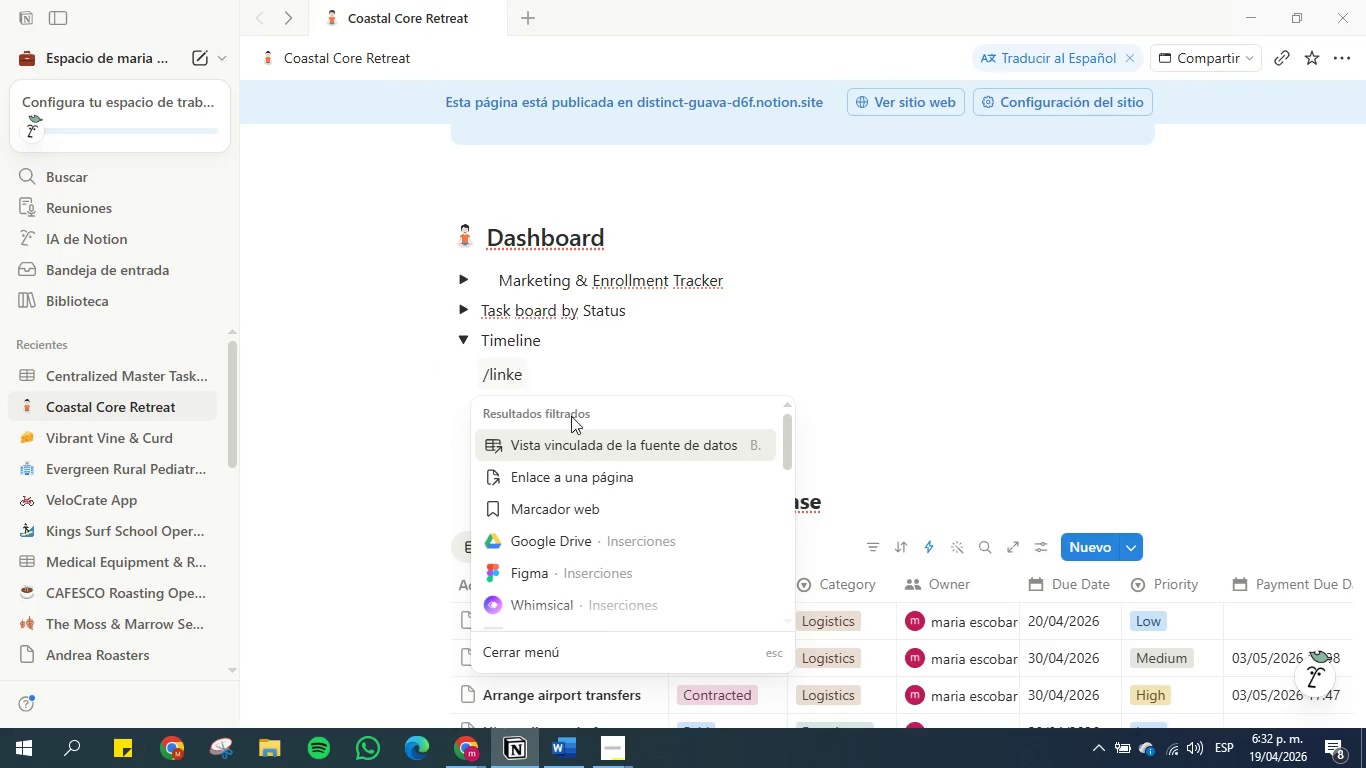 
left_click([573, 444])
 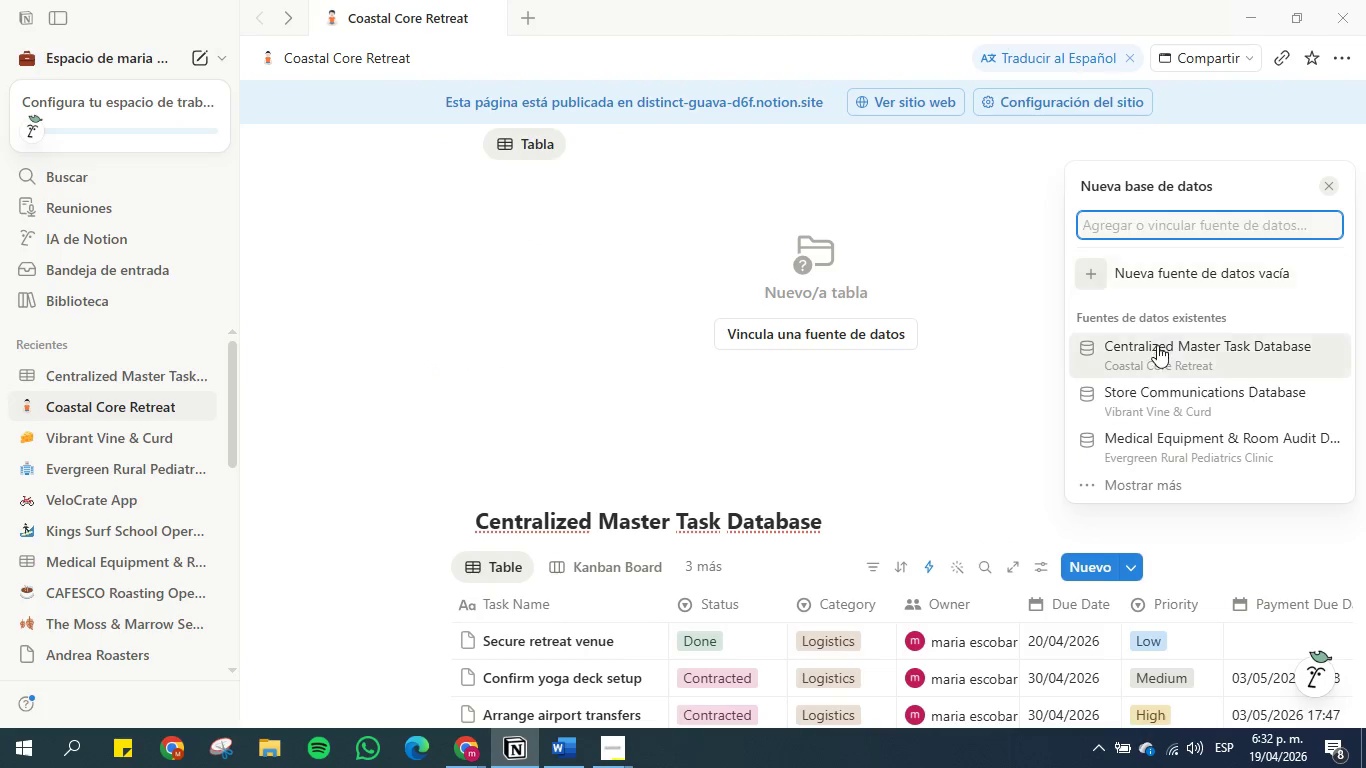 
left_click([1157, 353])
 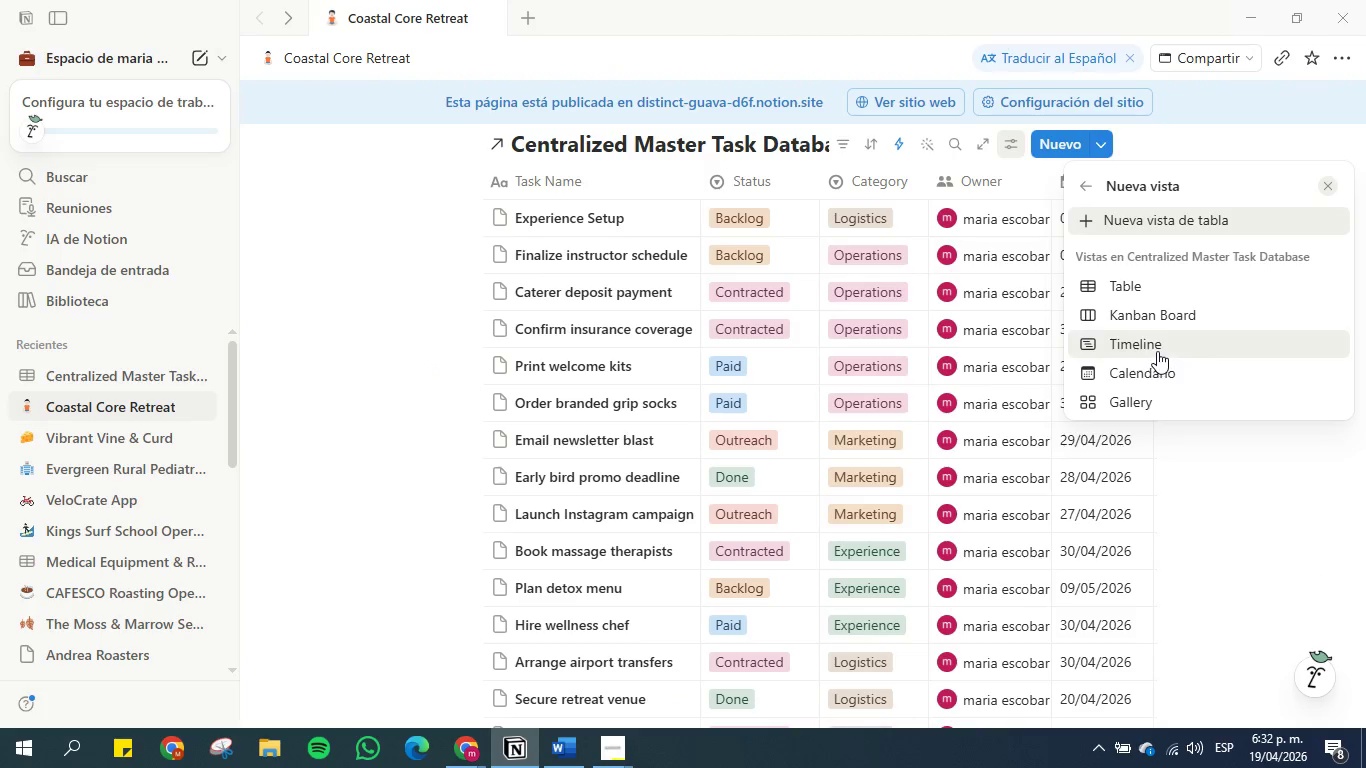 
left_click([1157, 346])
 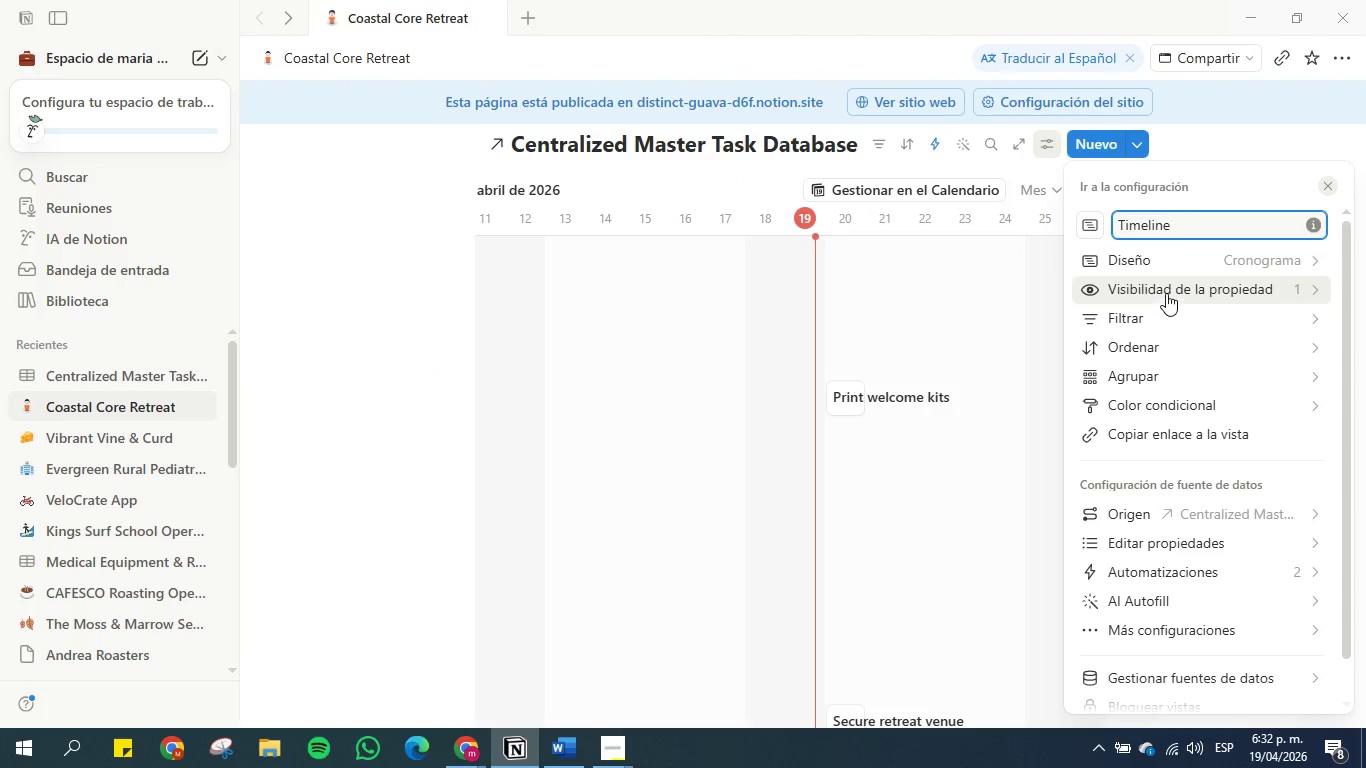 
left_click([1176, 263])
 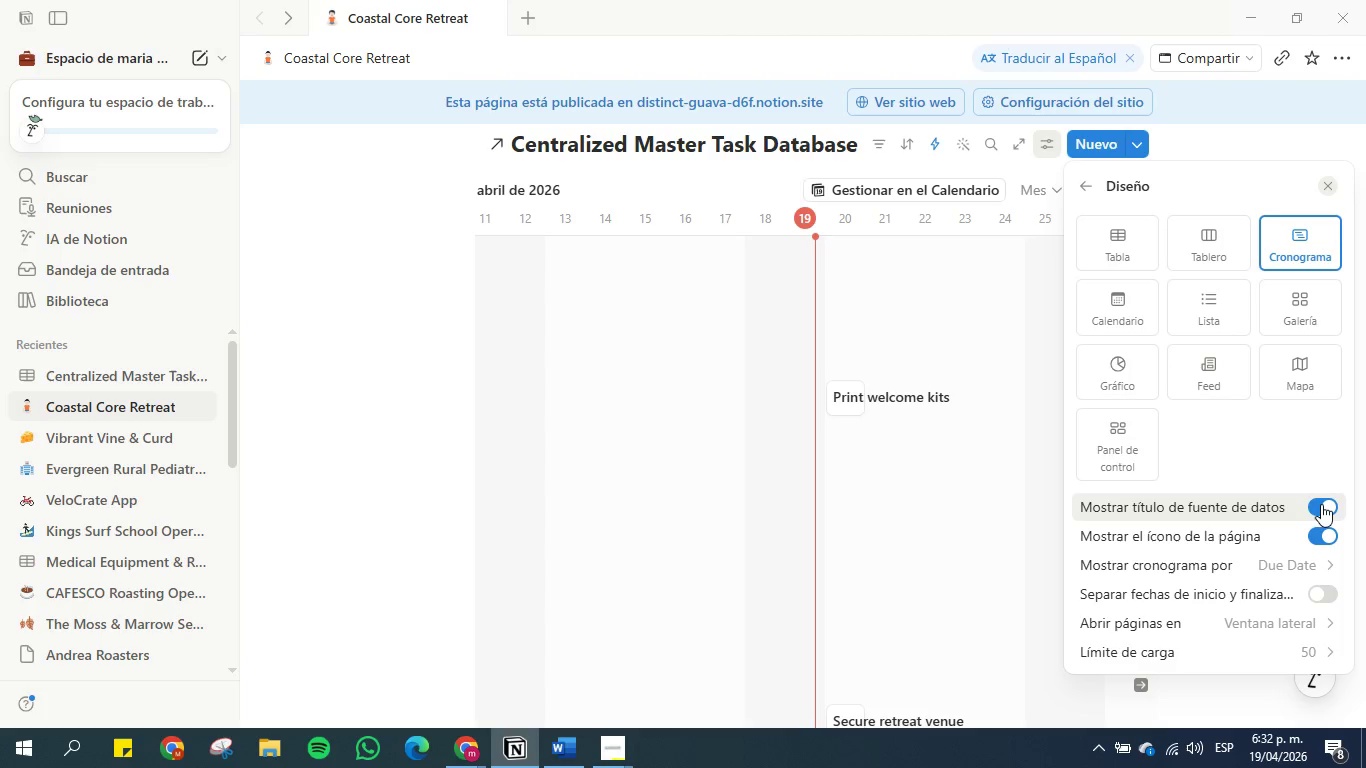 
left_click([1321, 504])
 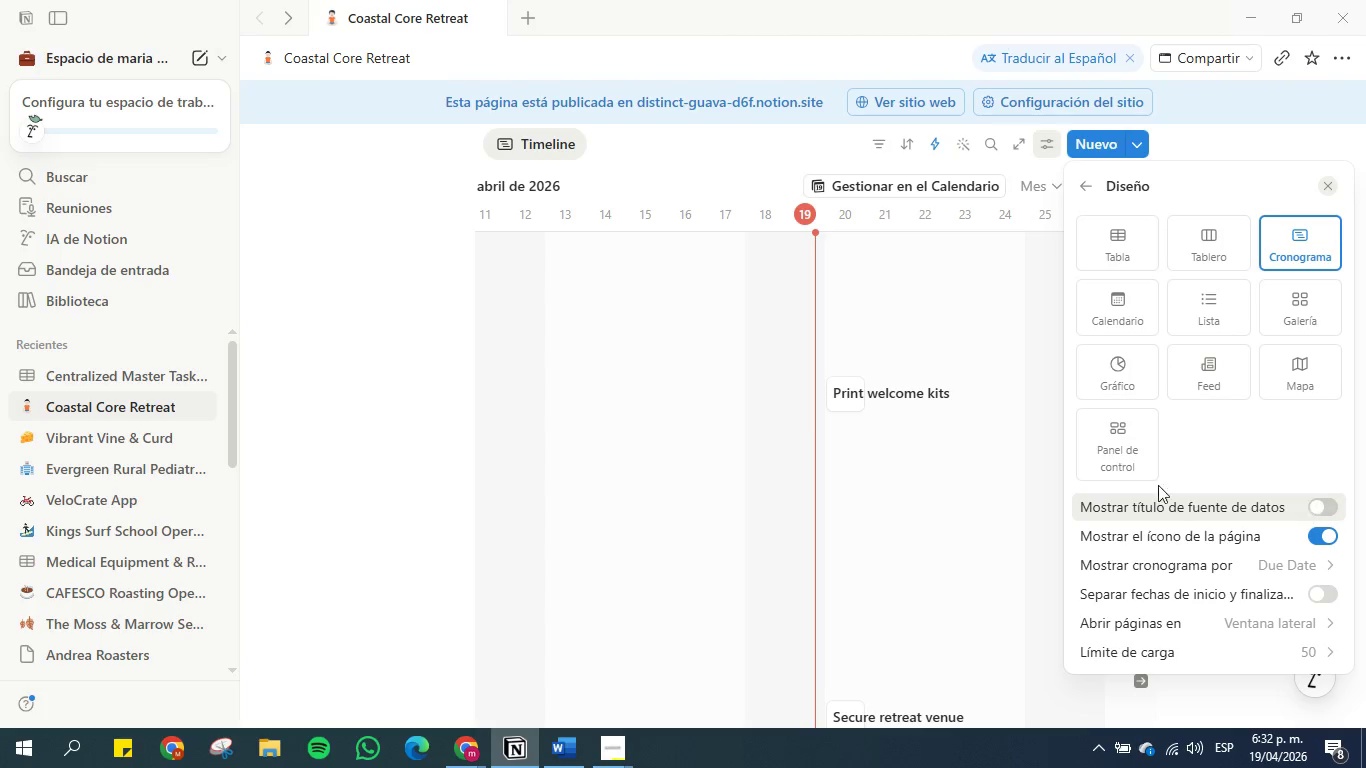 
scroll: coordinate [844, 385], scroll_direction: up, amount: 5.0
 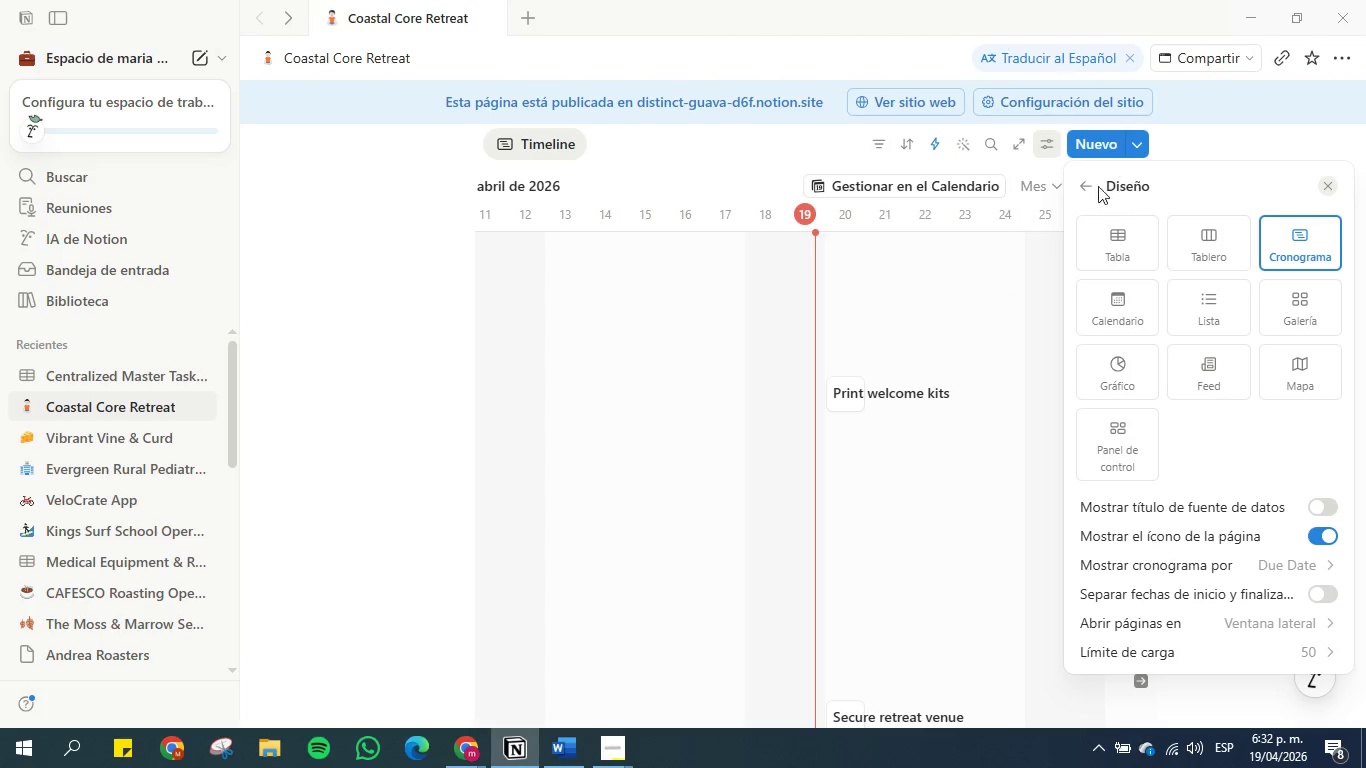 
left_click([1075, 190])
 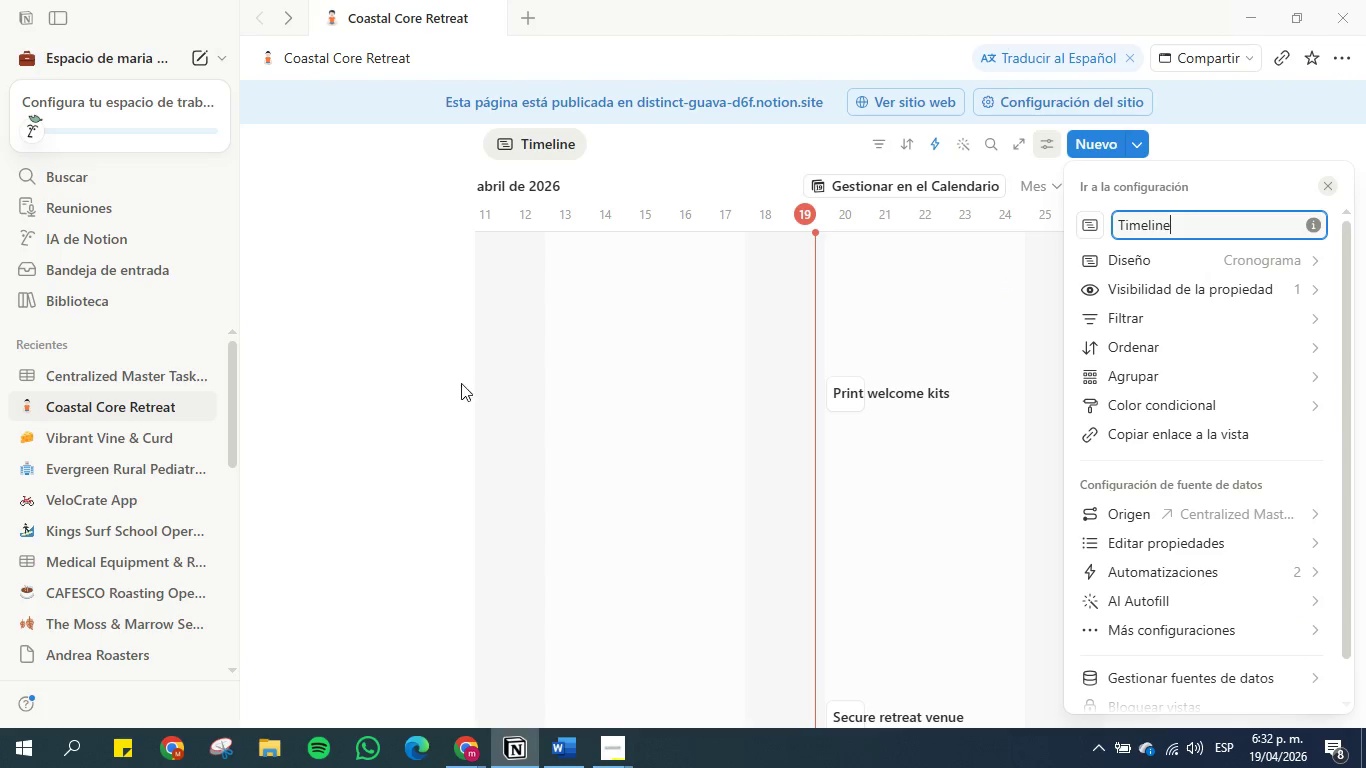 
left_click([439, 371])
 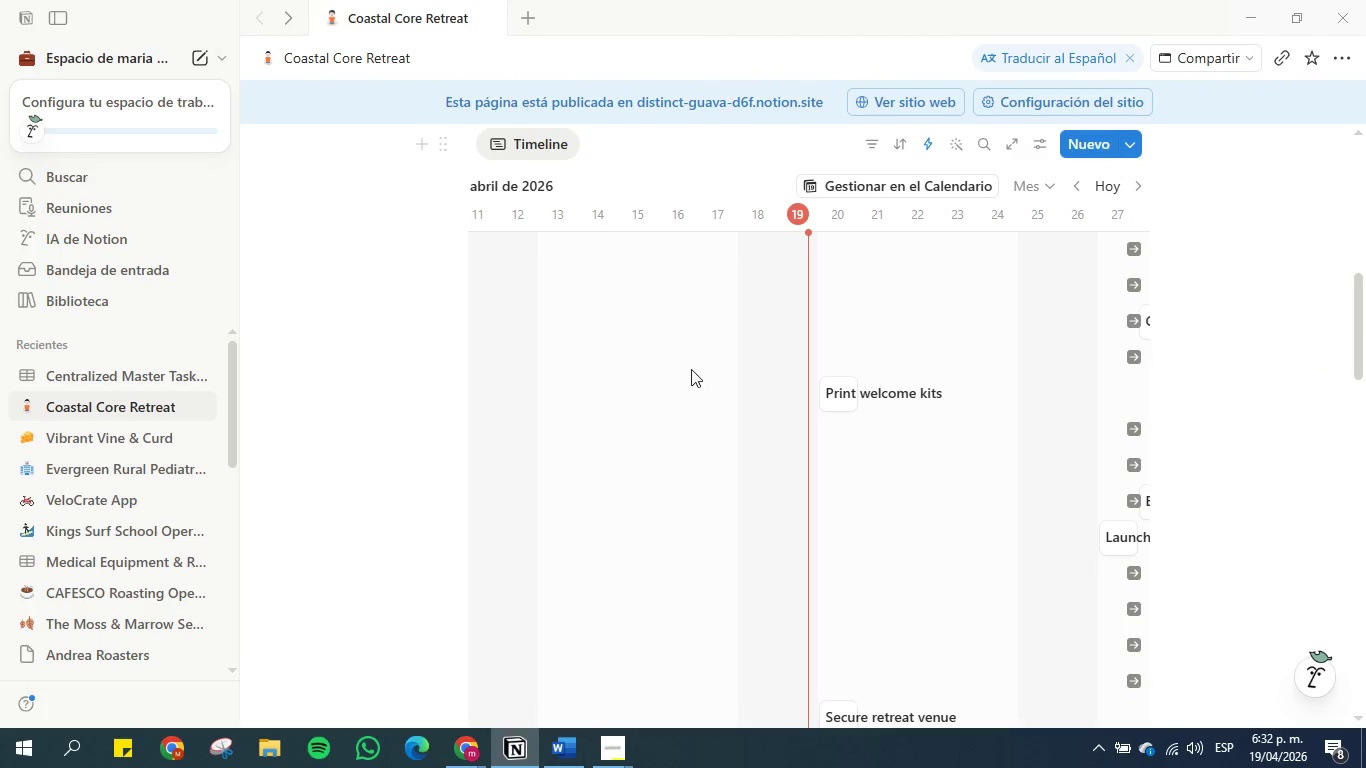 
scroll: coordinate [701, 373], scroll_direction: down, amount: 1.0
 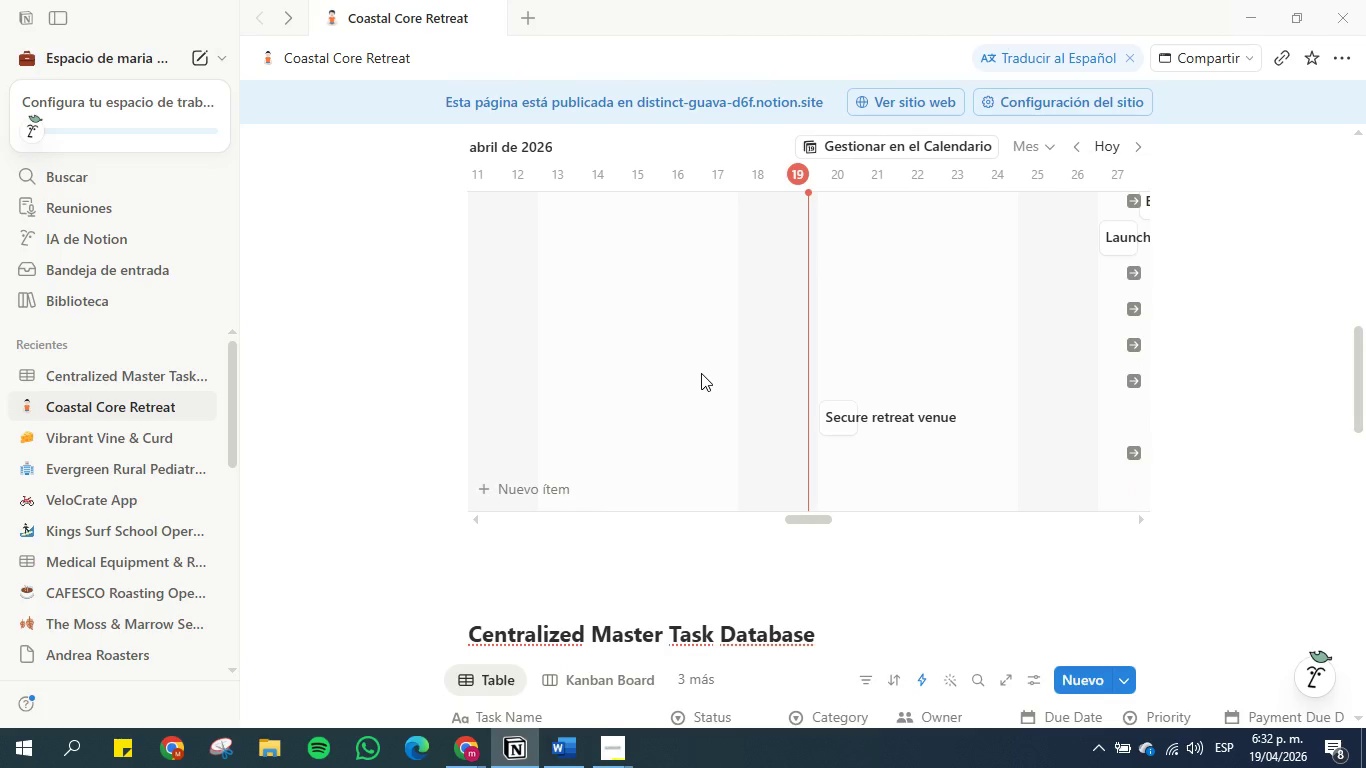 
scroll: coordinate [705, 406], scroll_direction: up, amount: 4.0
 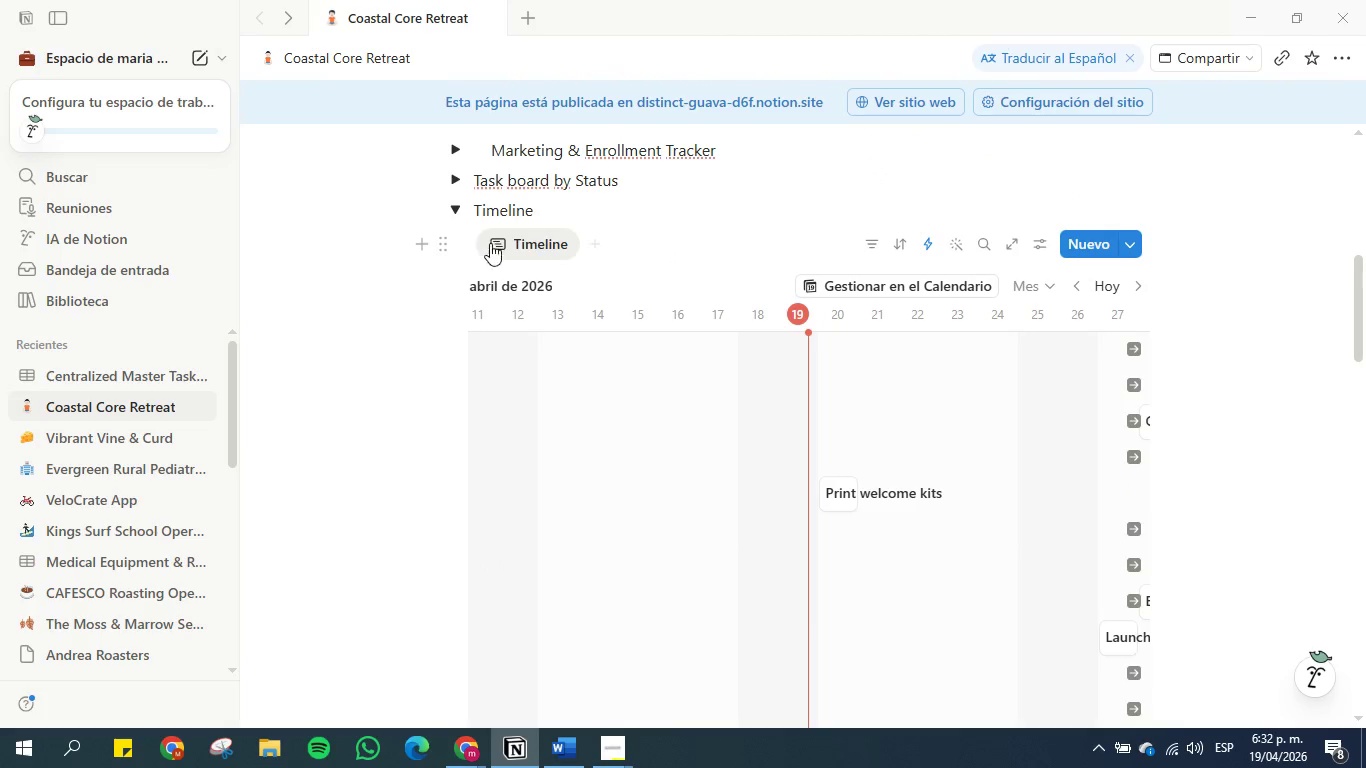 
left_click([458, 215])
 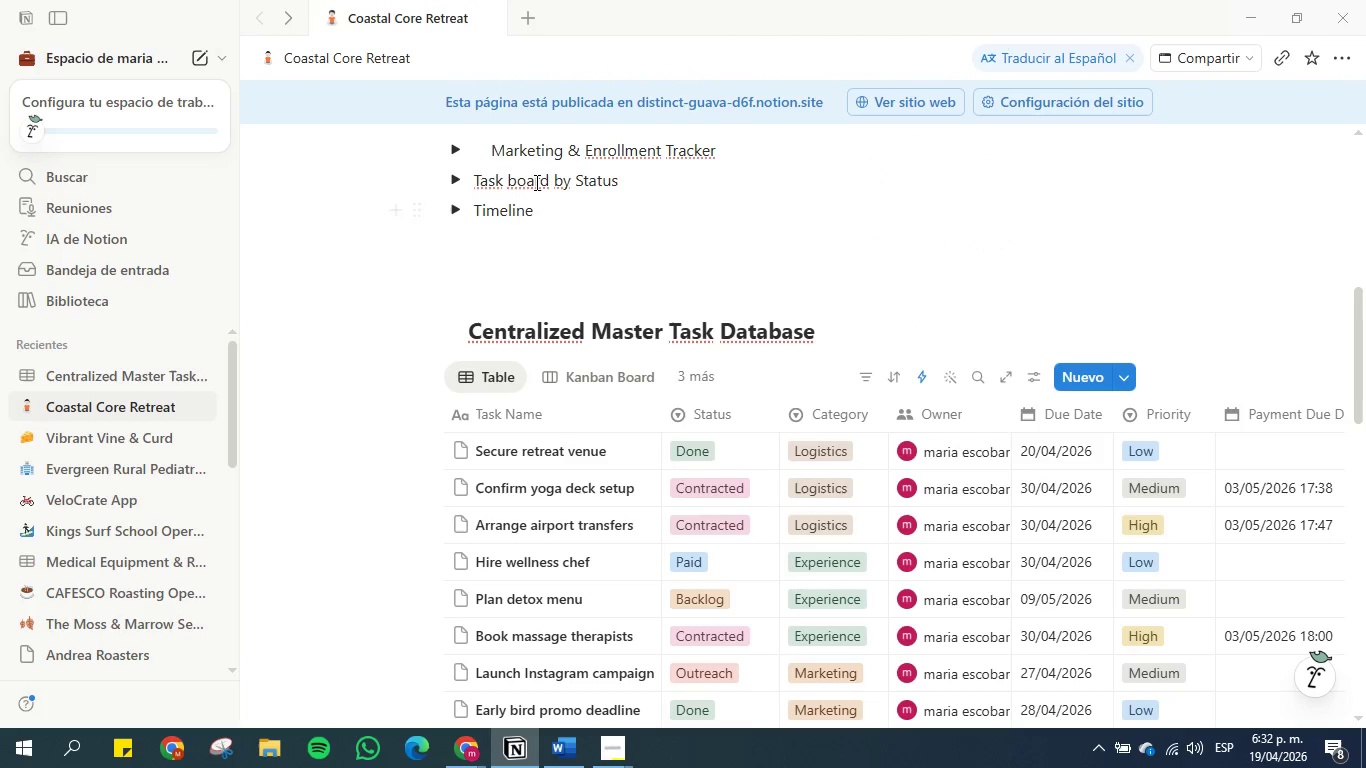 
left_click([494, 154])
 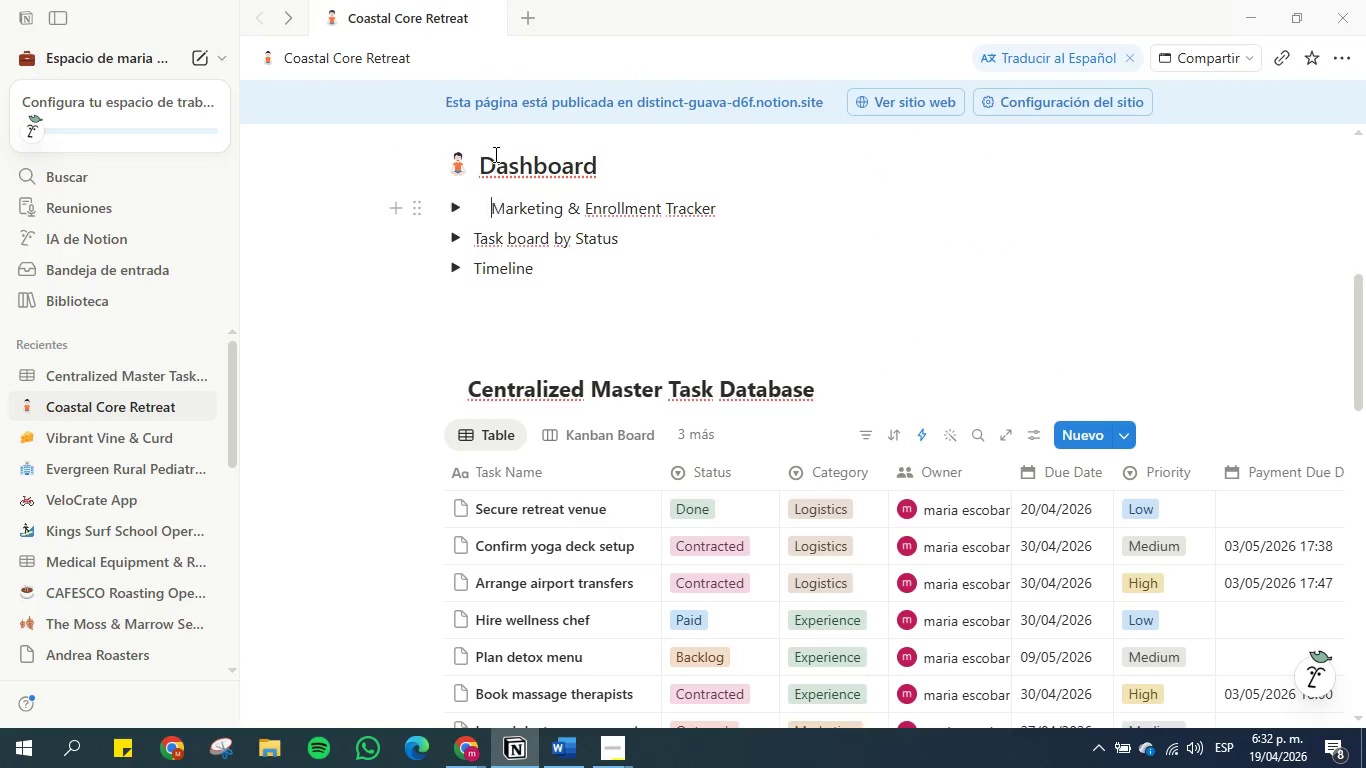 
key(Backspace)
 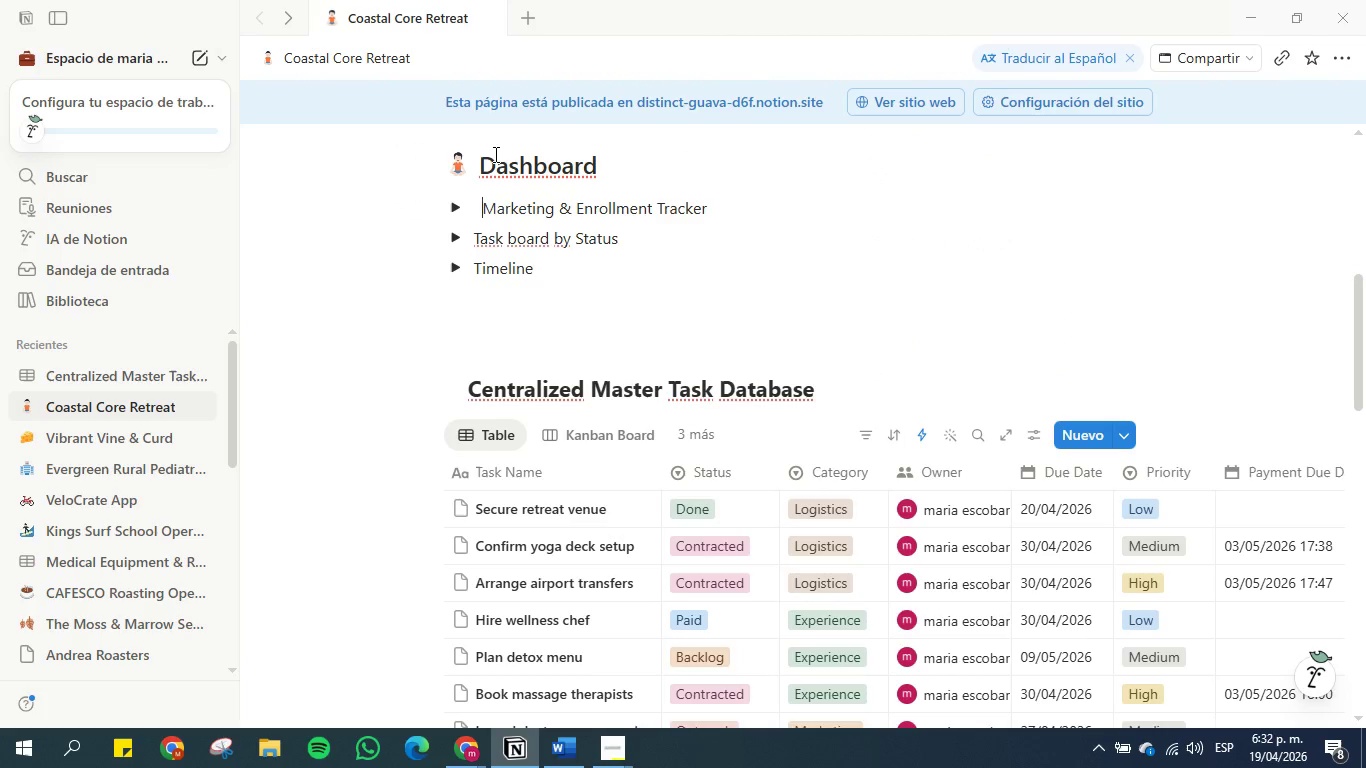 
key(Backspace)
 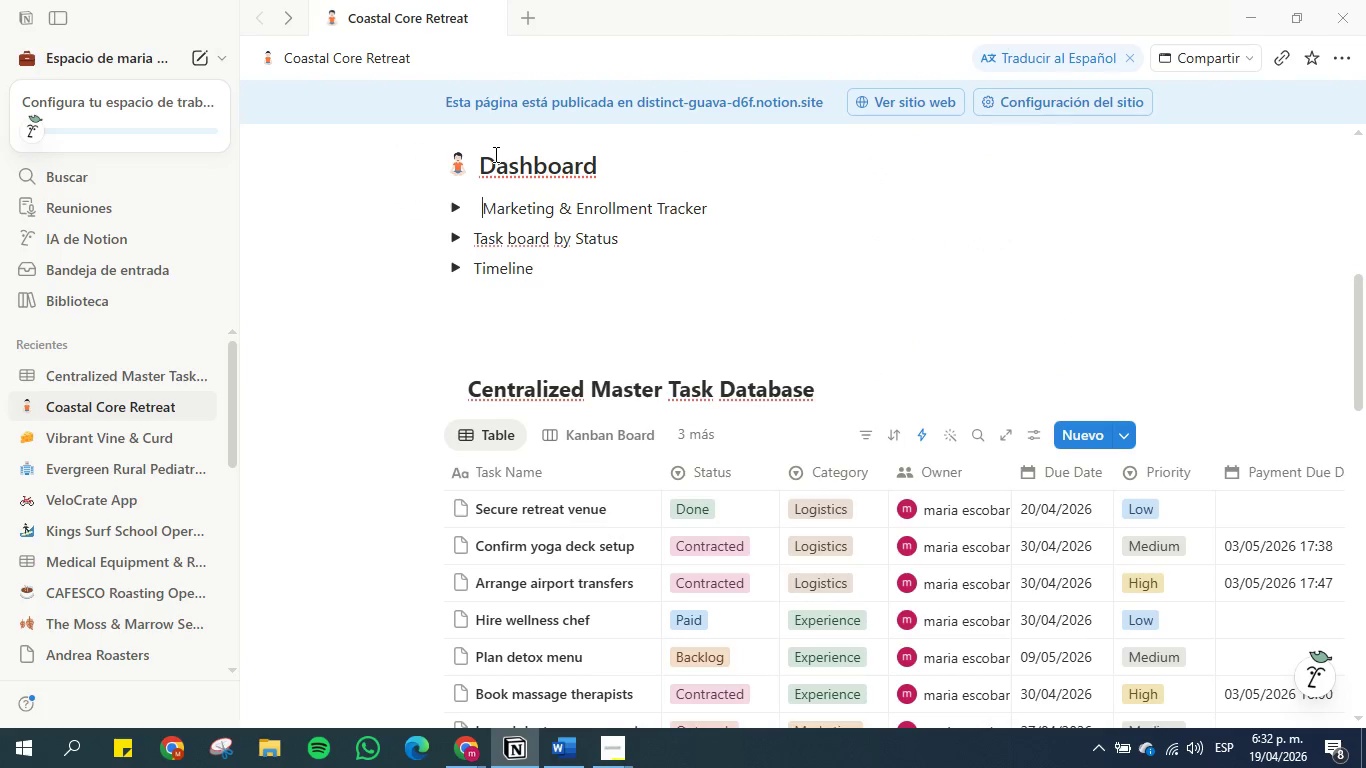 
key(Backspace)
 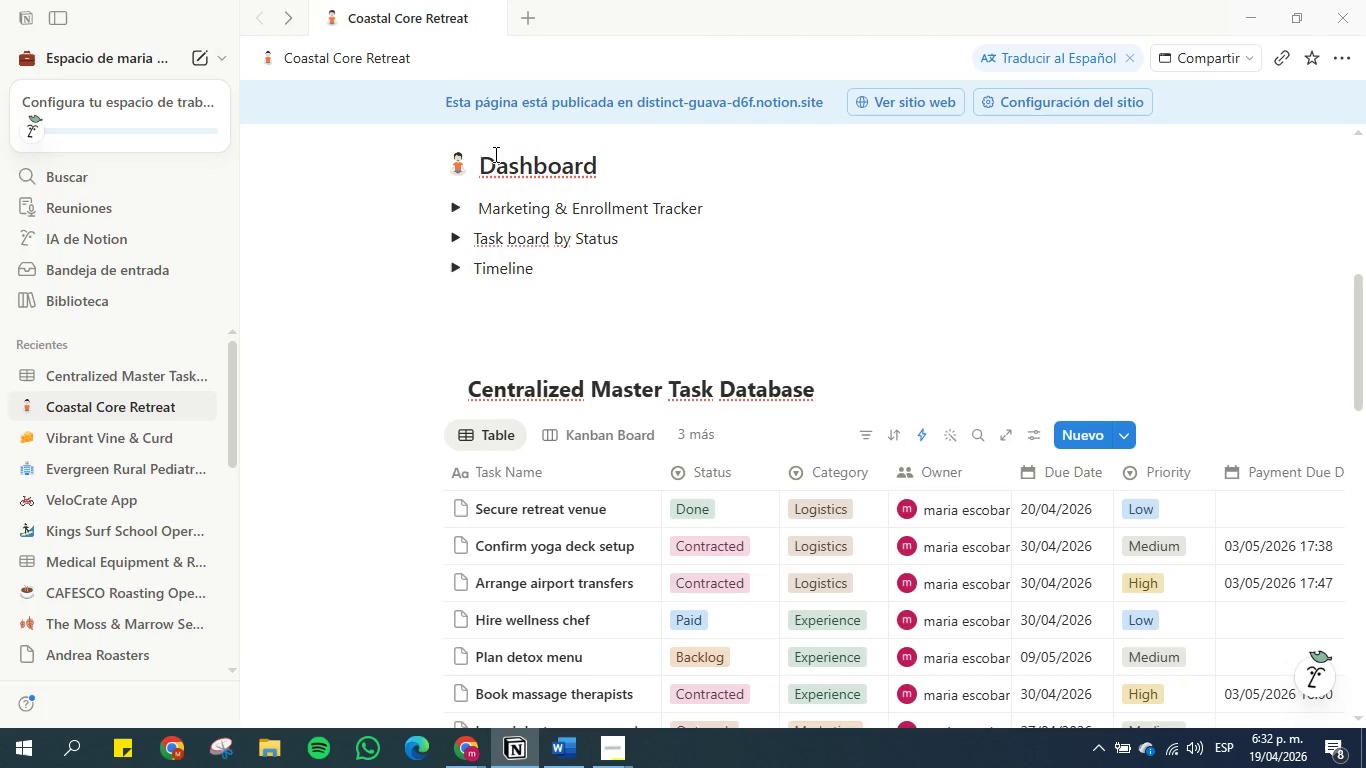 
key(Backspace)
 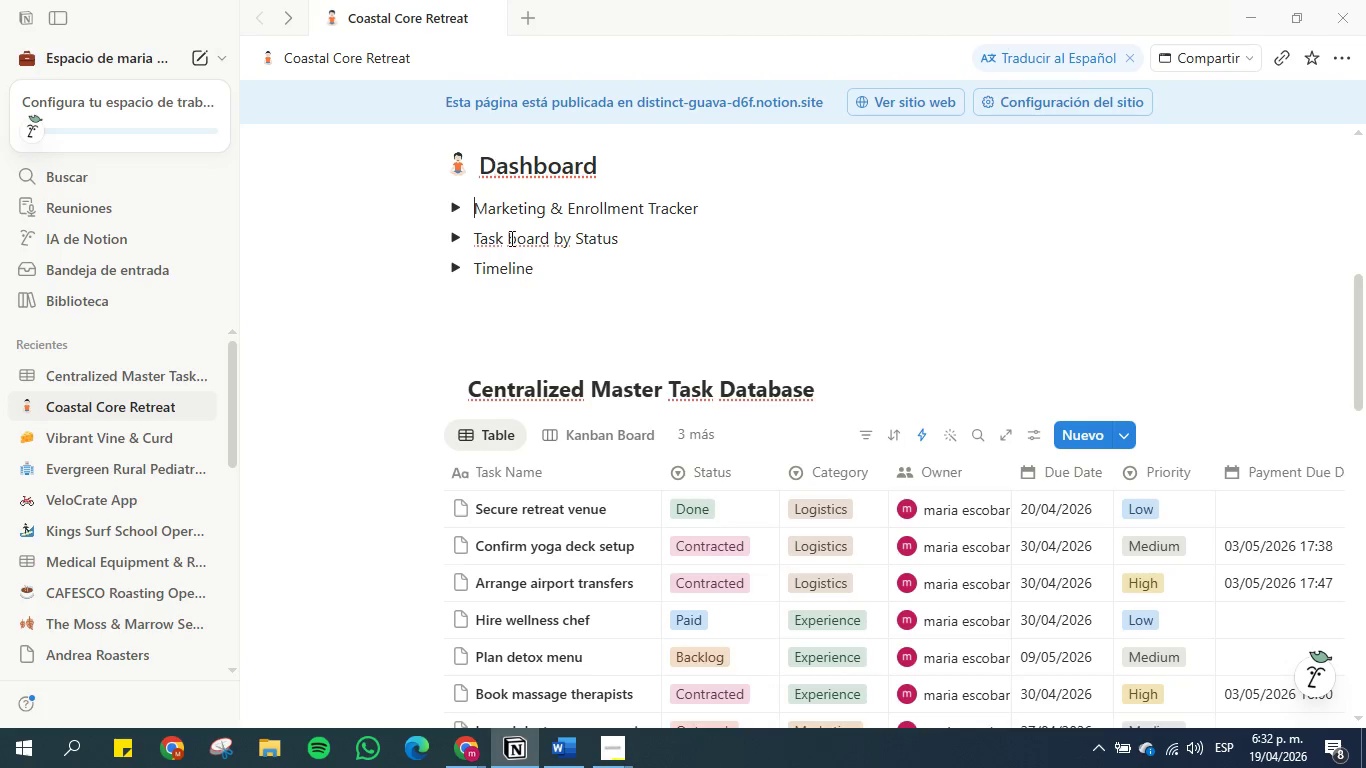 
left_click([556, 271])
 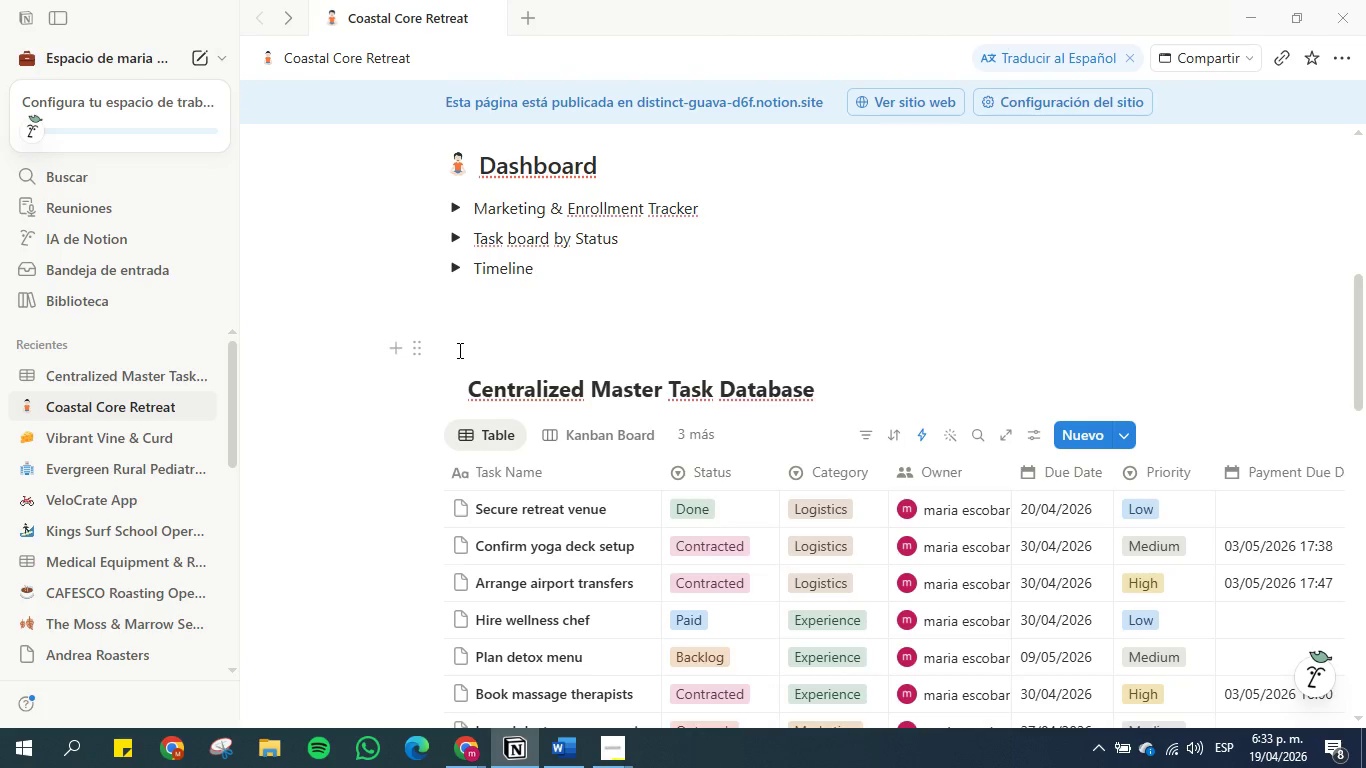 
wait(55.47)
 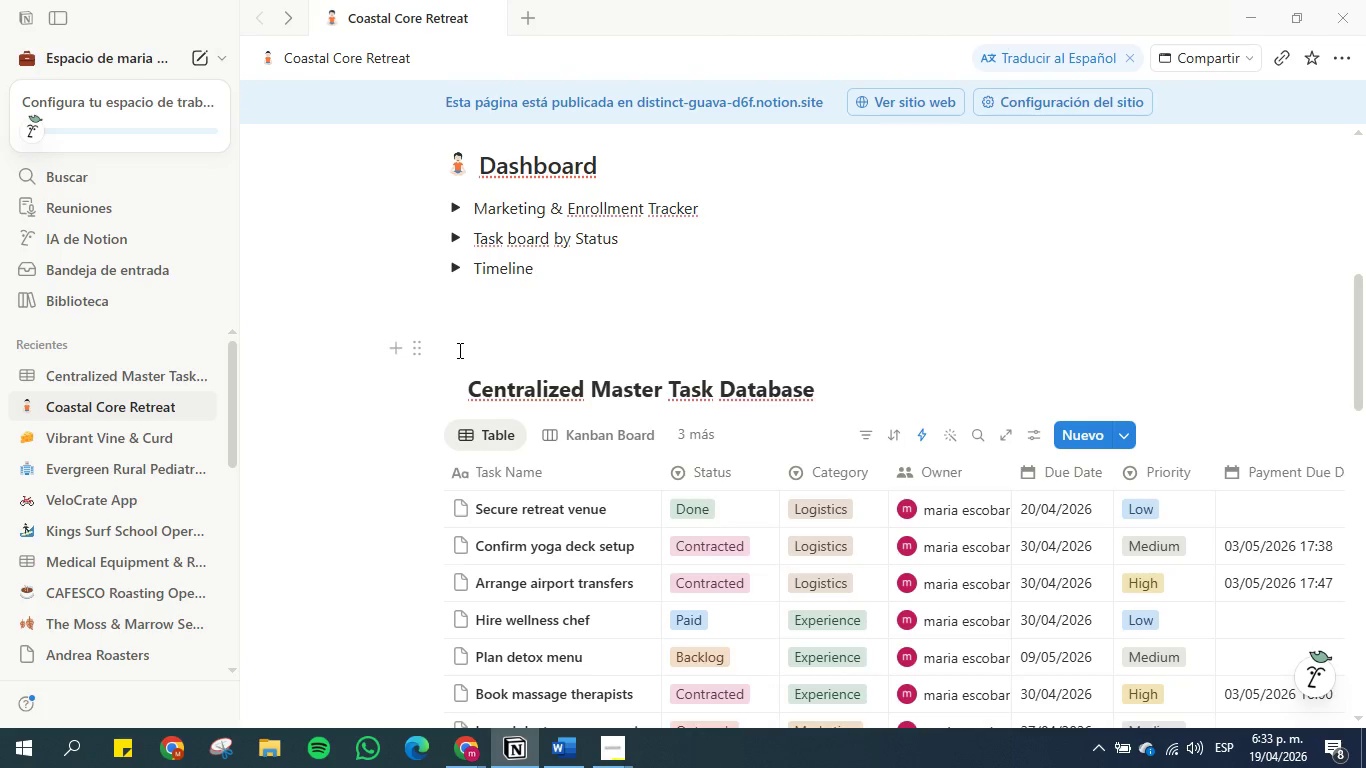 
key(Enter)
 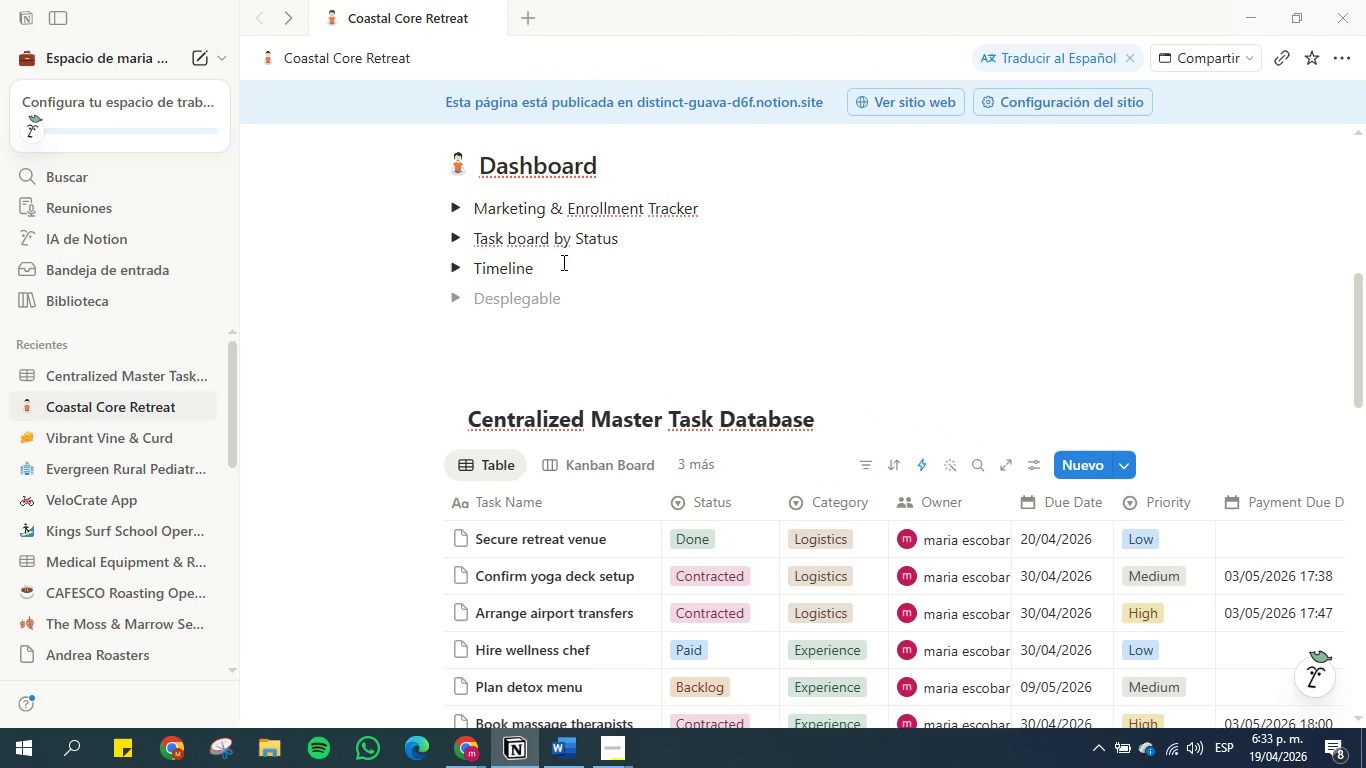 
type(Quick )
 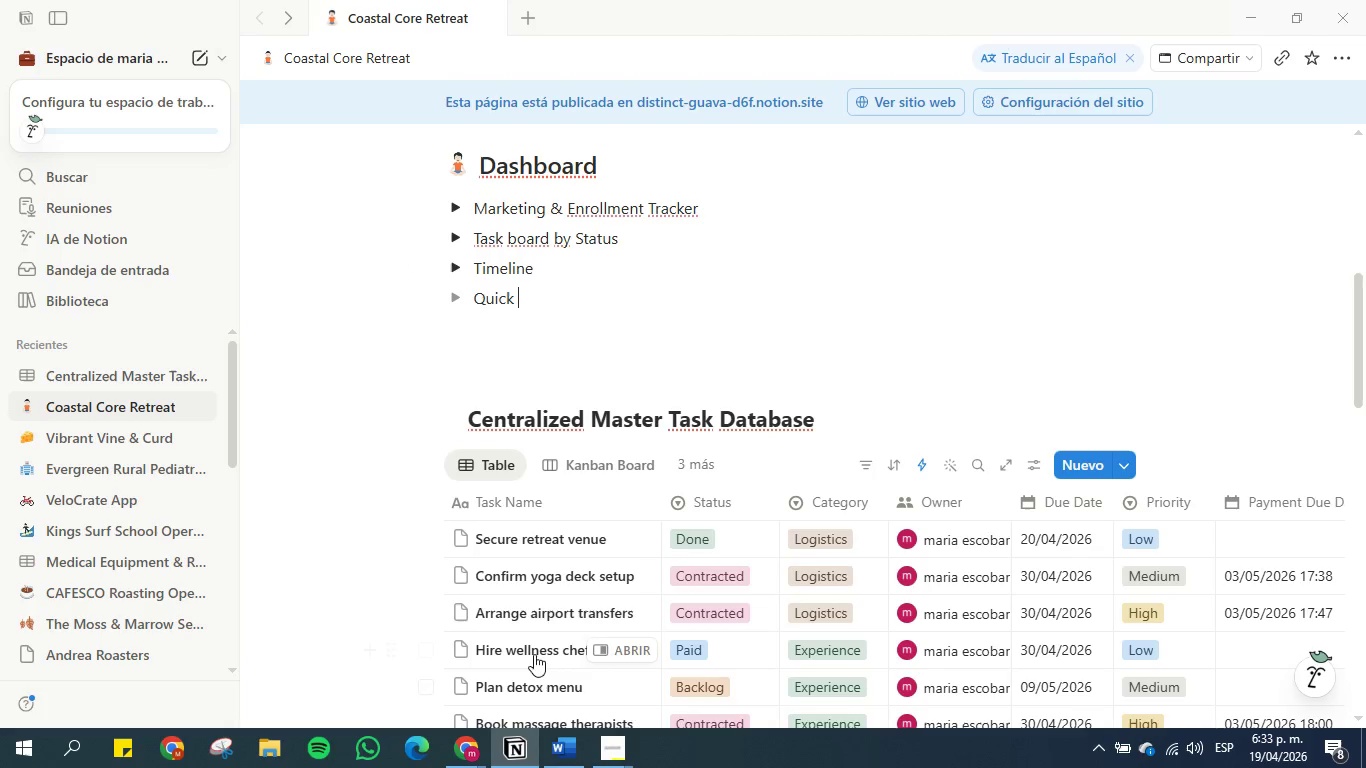 
left_click([560, 748])
 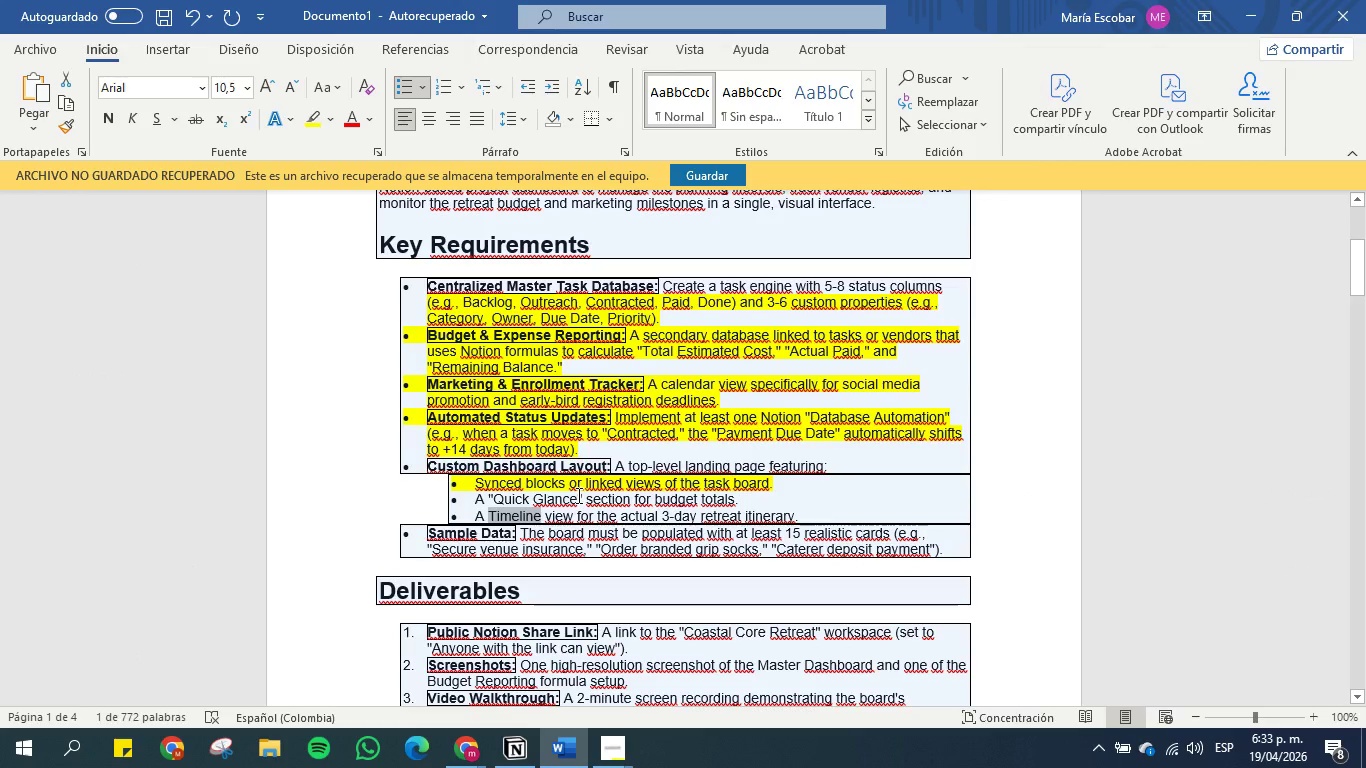 
left_click_drag(start_coordinate=[577, 498], to_coordinate=[508, 503])
 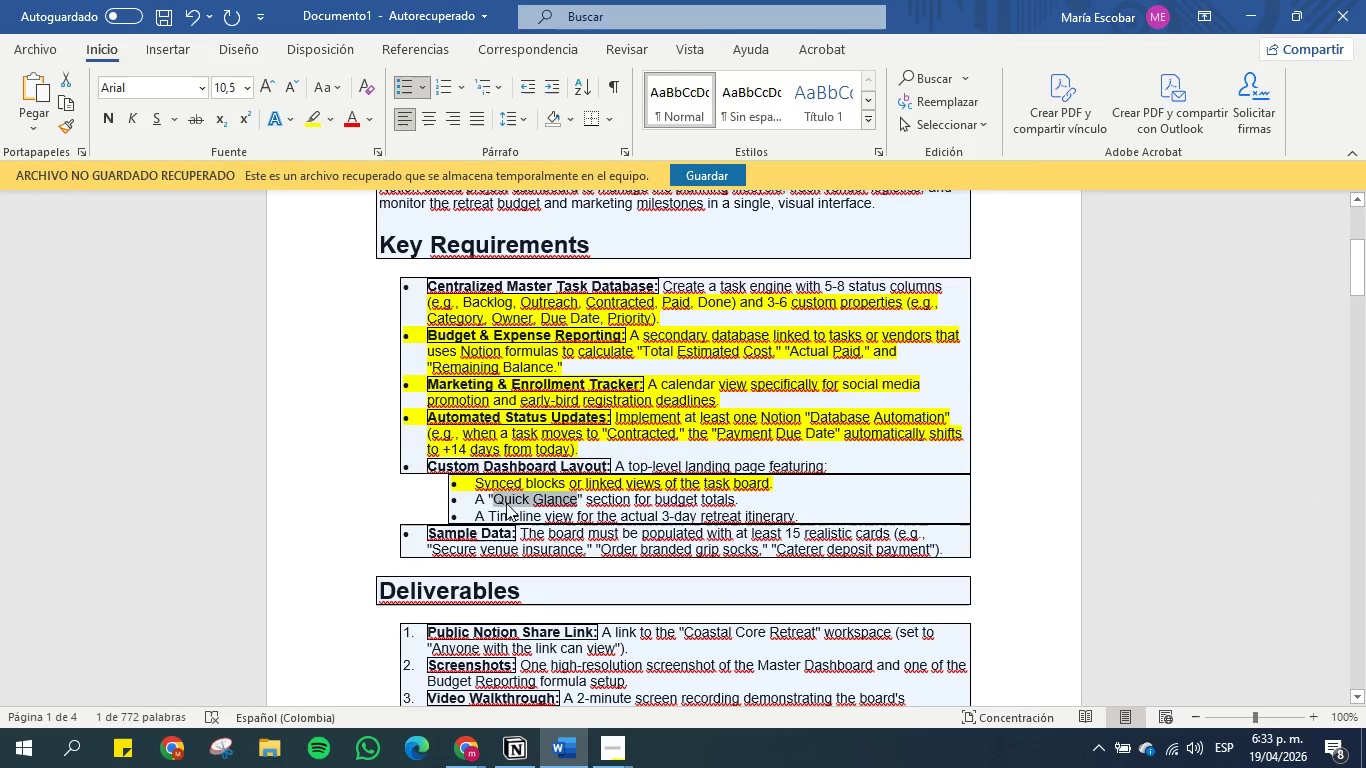 
key(Control+C)
 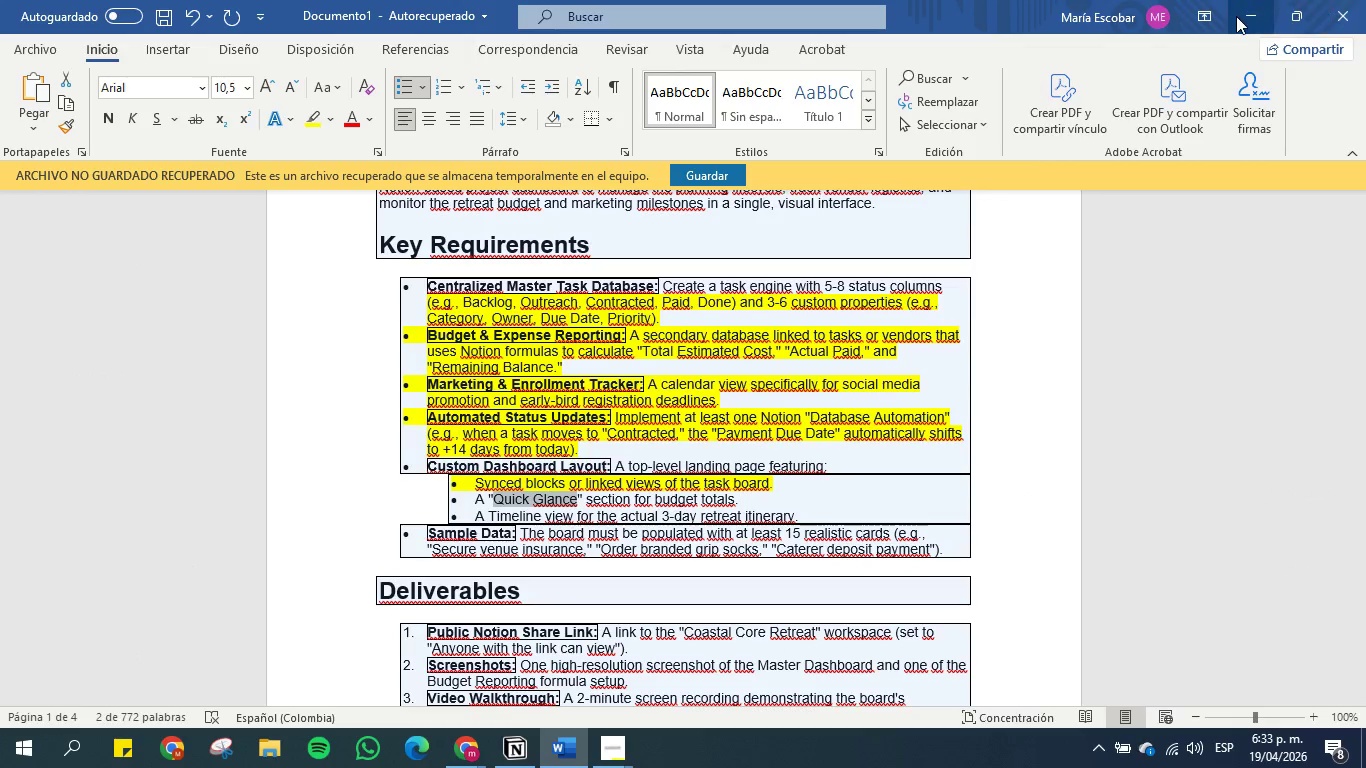 
left_click([1246, 12])
 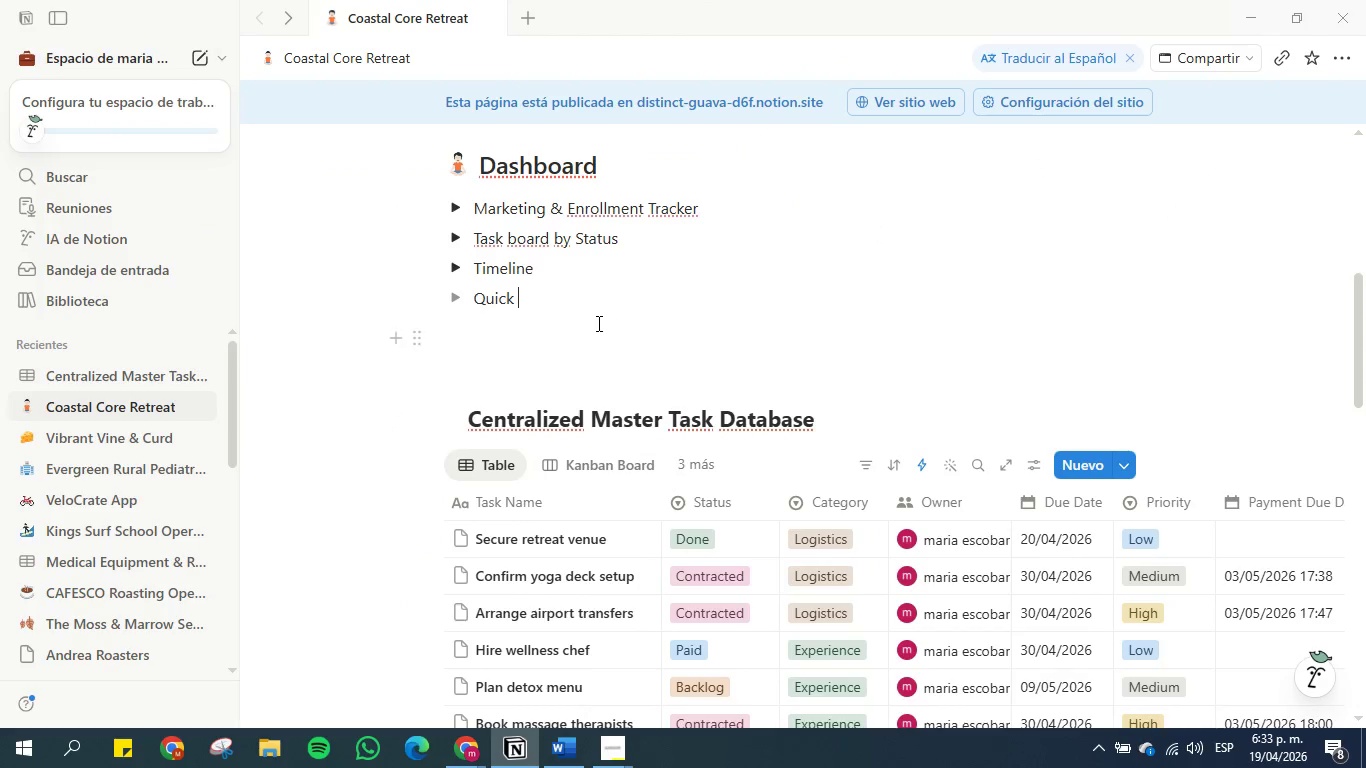 
key(Control+V)
 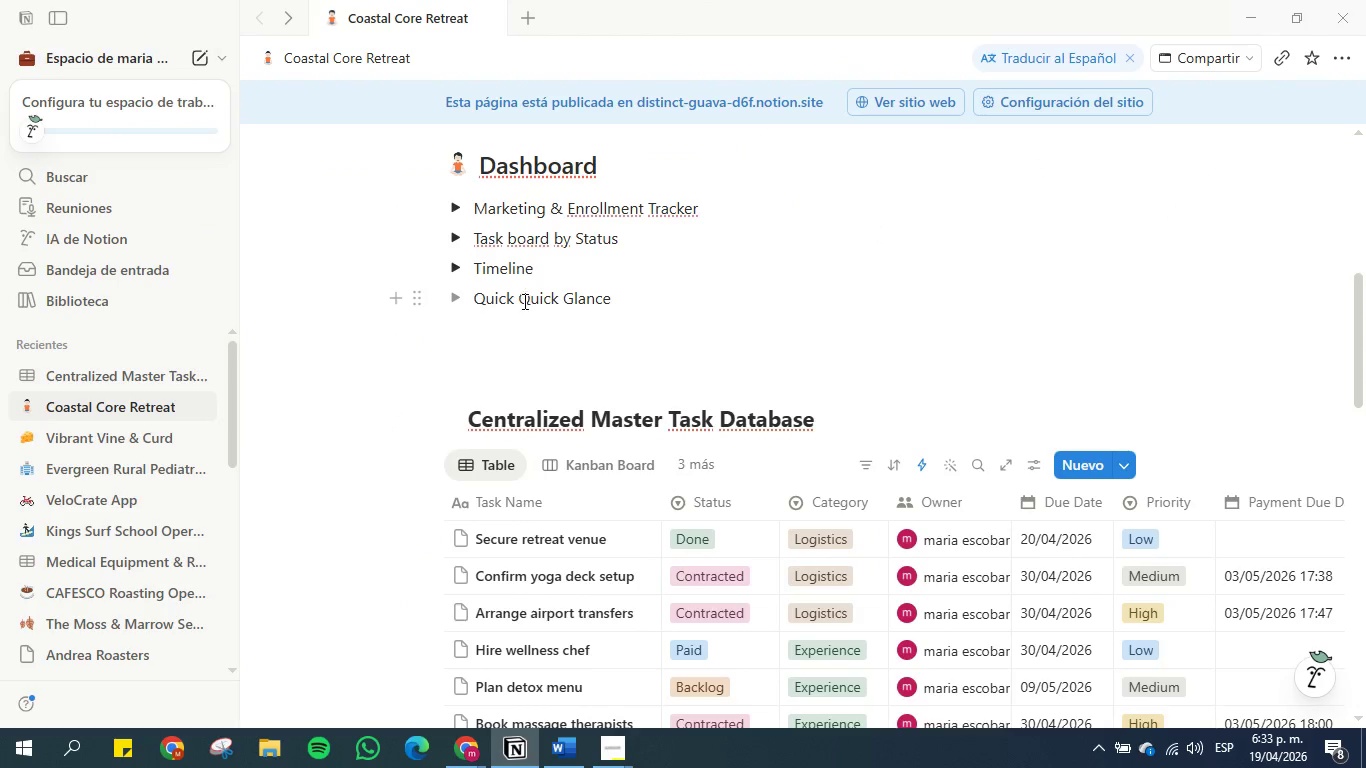 
left_click_drag(start_coordinate=[516, 299], to_coordinate=[476, 300])
 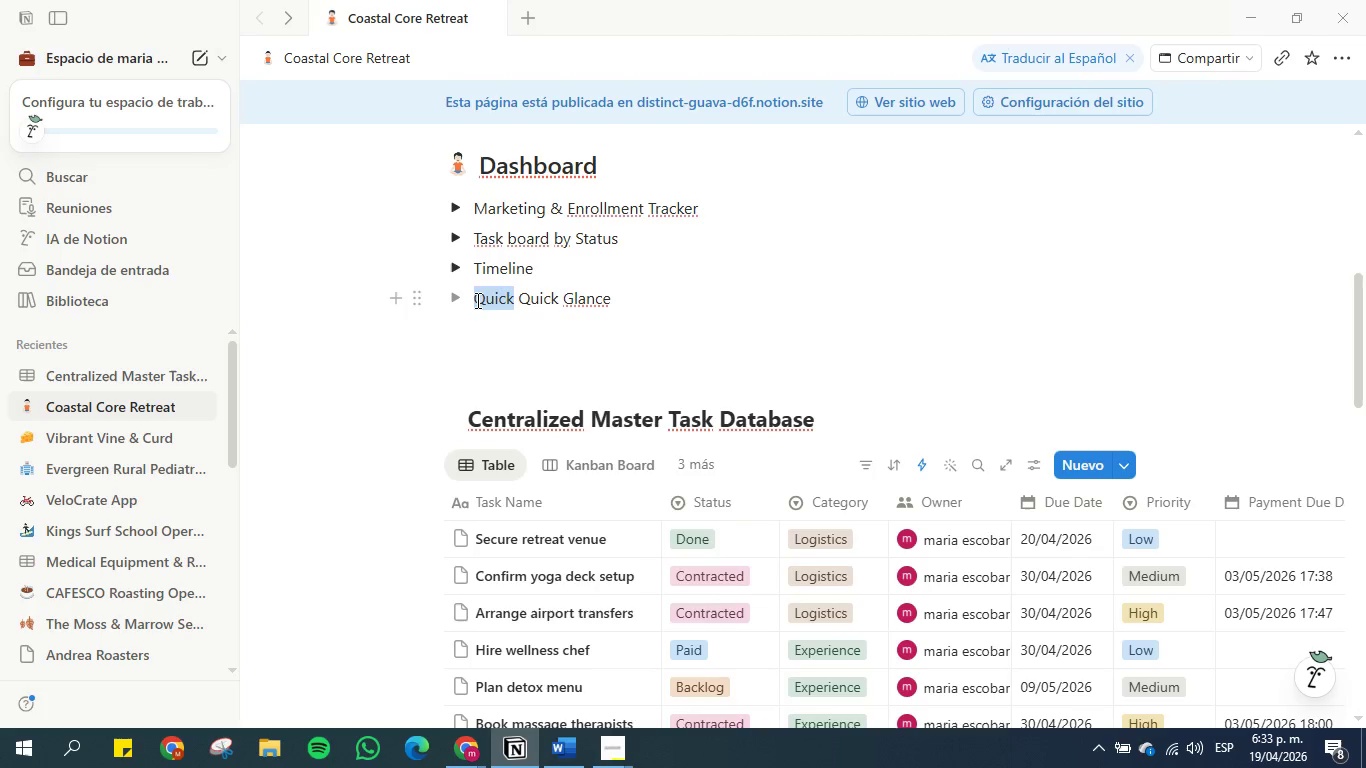 
key(Backspace)
 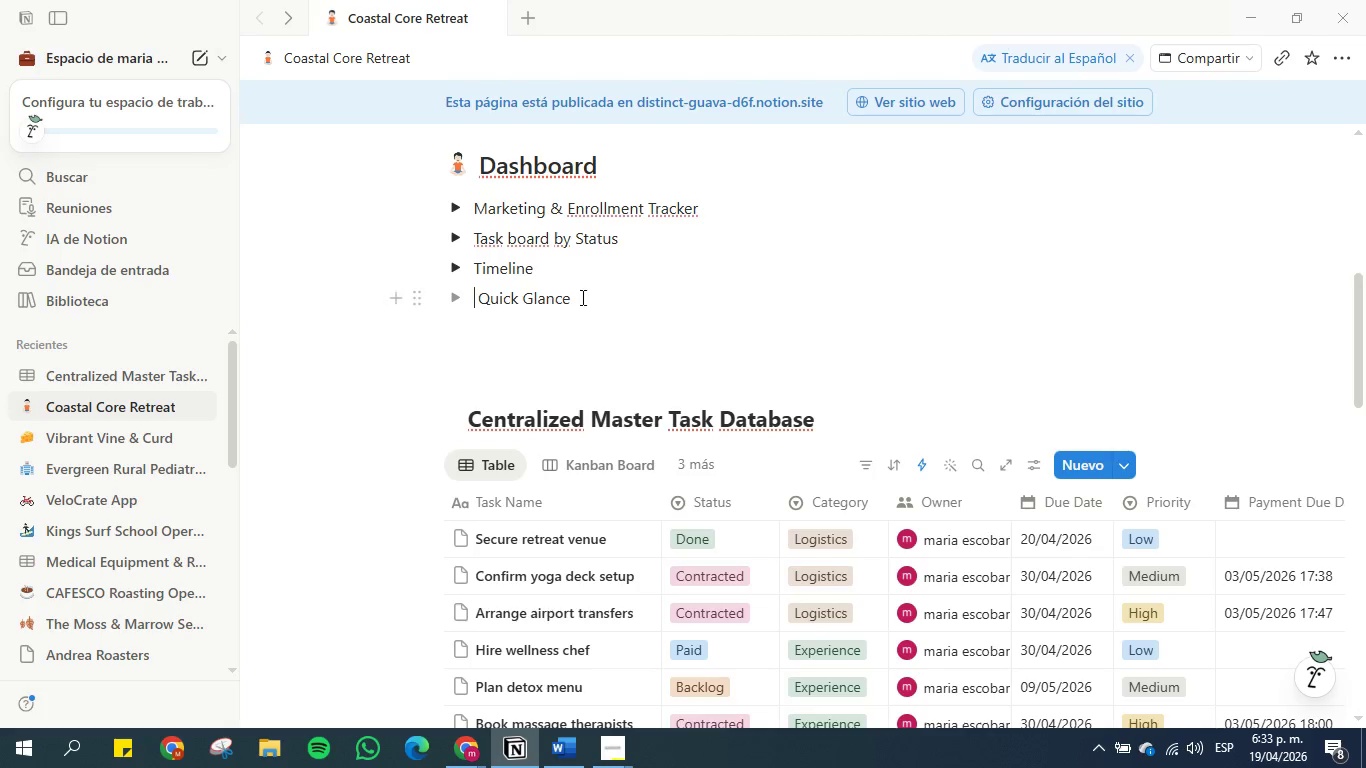 
left_click([584, 296])
 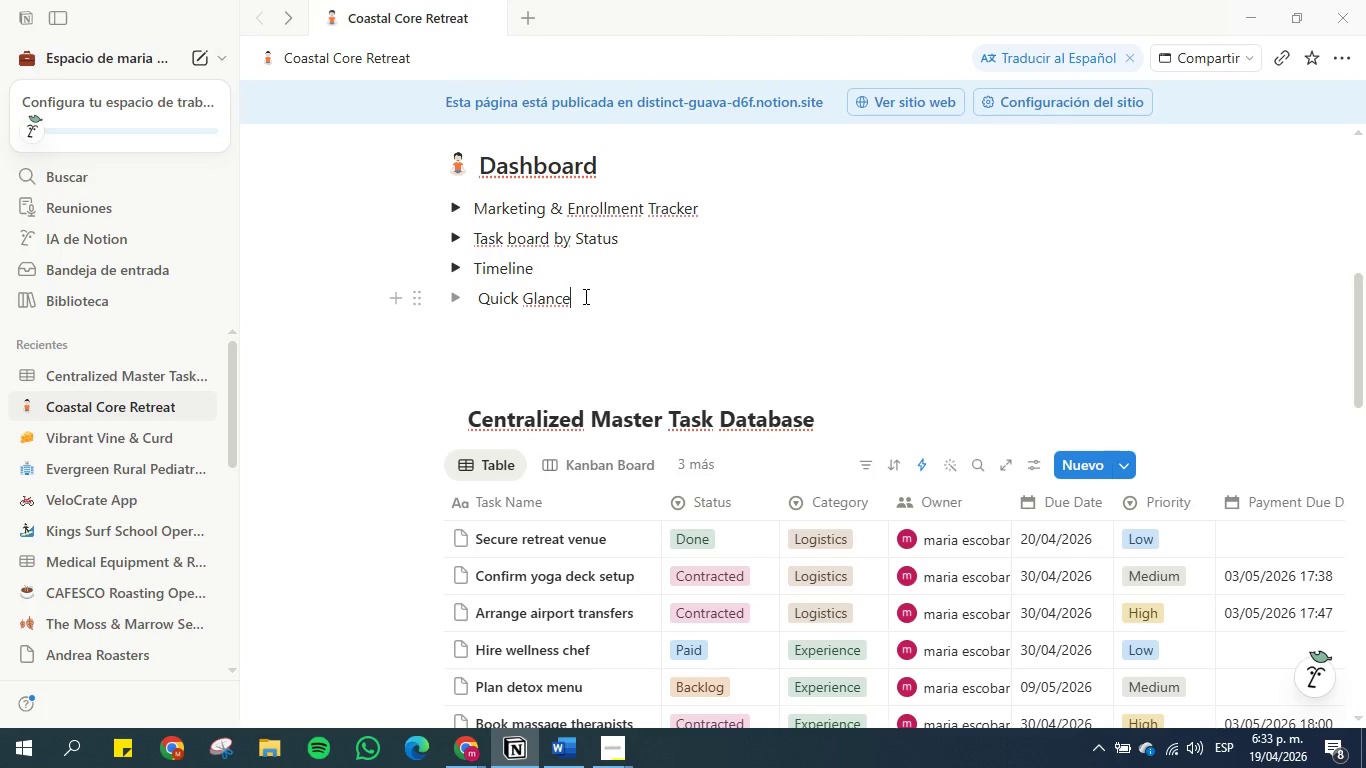 
key(Enter)
 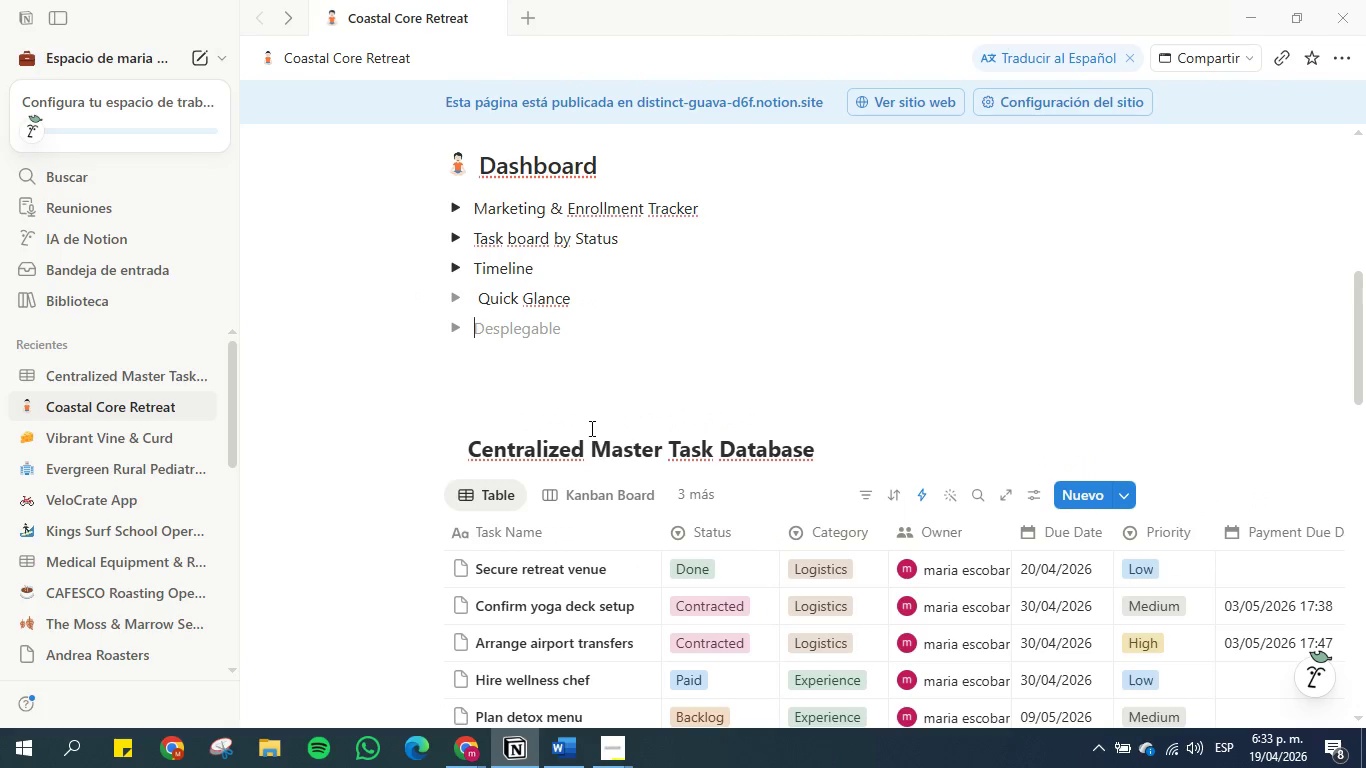 
scroll: coordinate [652, 526], scroll_direction: down, amount: 6.0
 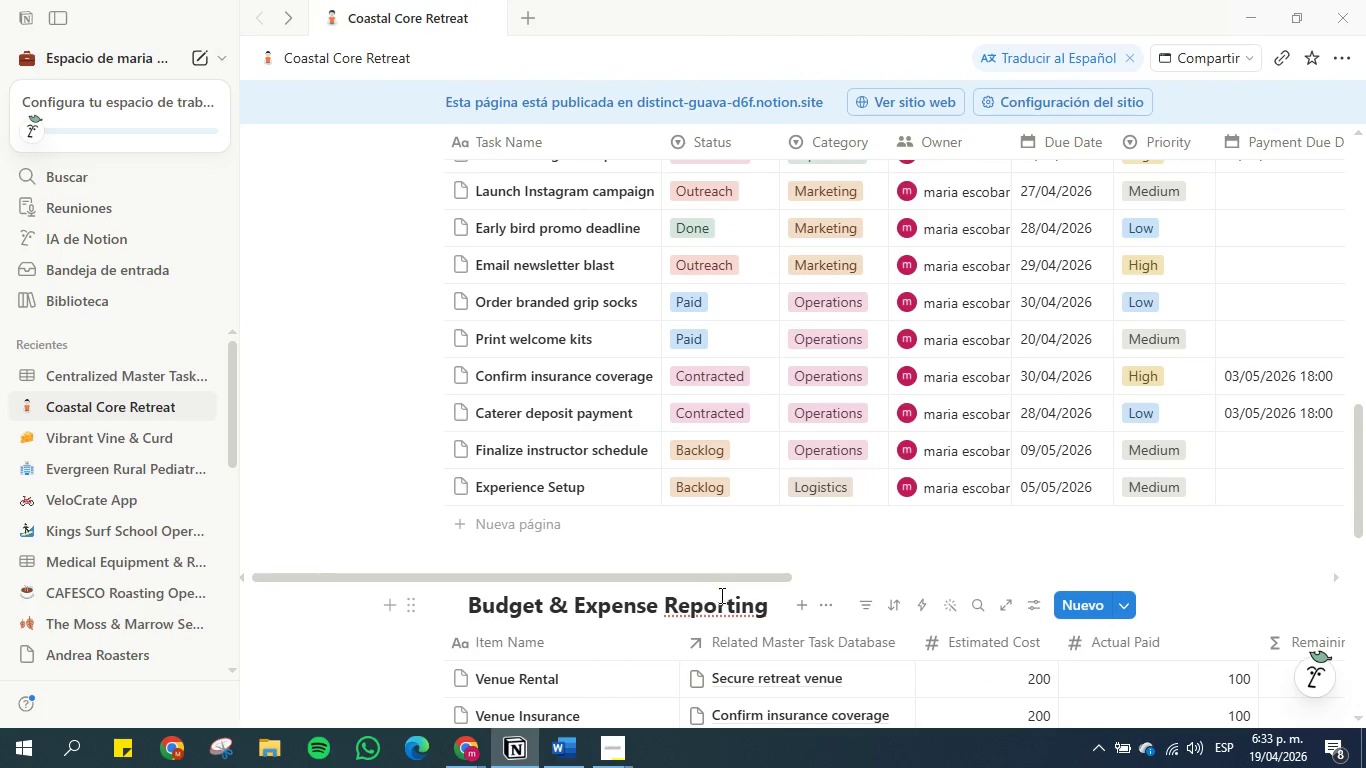 
left_click_drag(start_coordinate=[726, 578], to_coordinate=[1258, 548])
 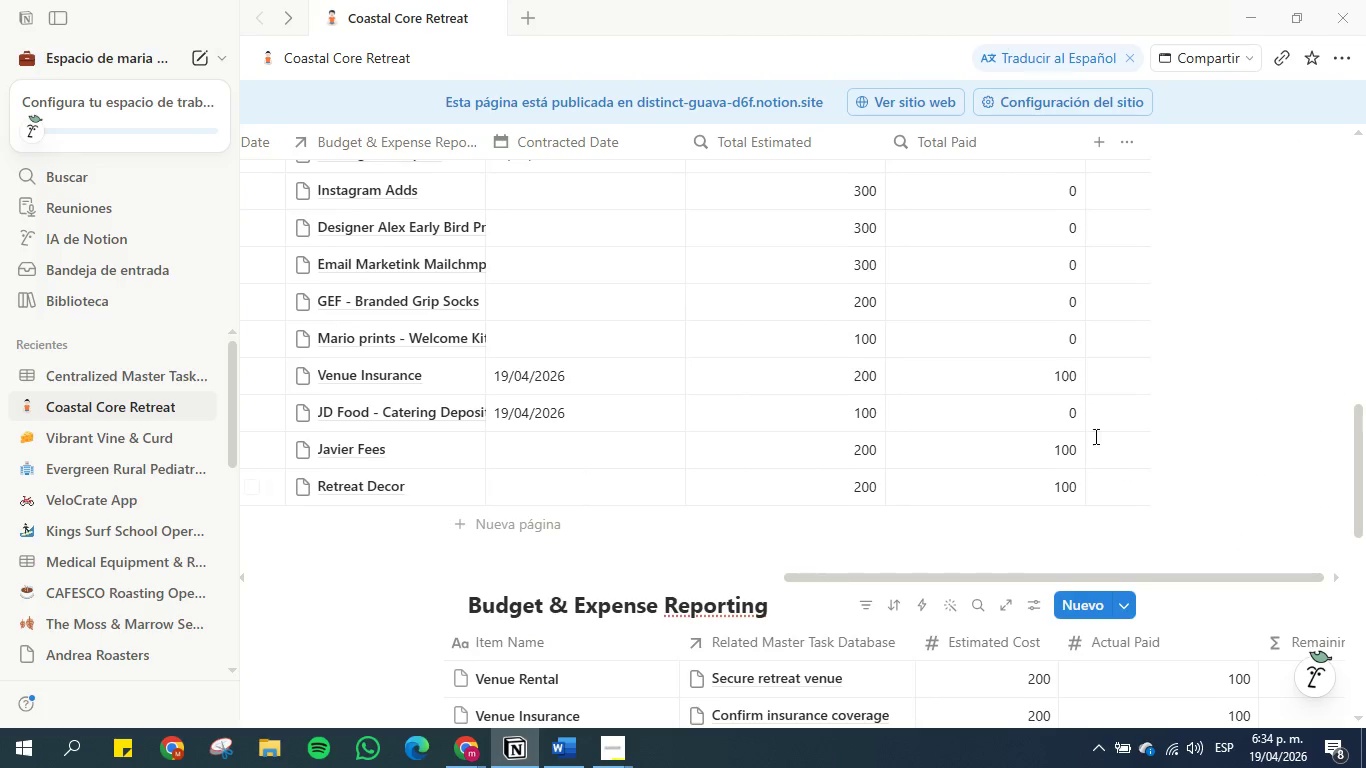 
scroll: coordinate [953, 462], scroll_direction: down, amount: 7.0
 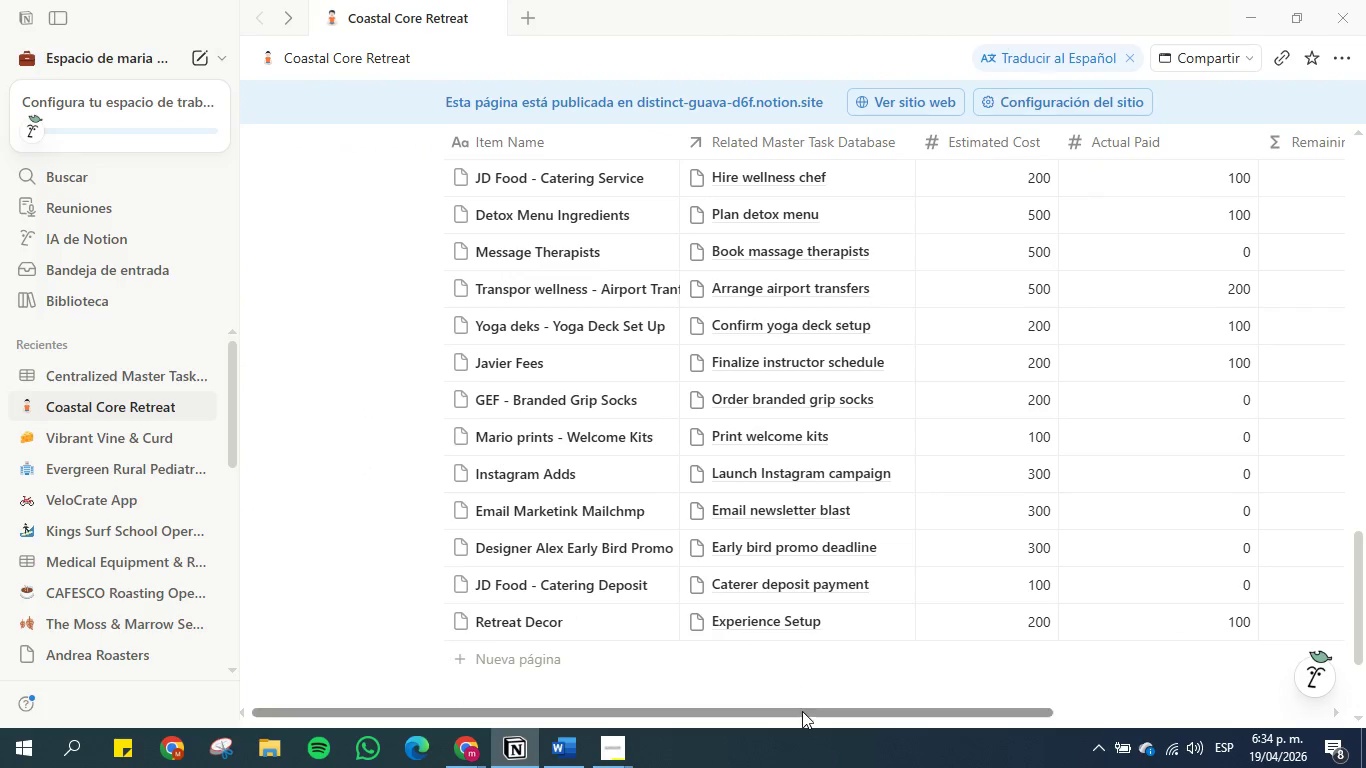 
left_click_drag(start_coordinate=[802, 712], to_coordinate=[1127, 669])
 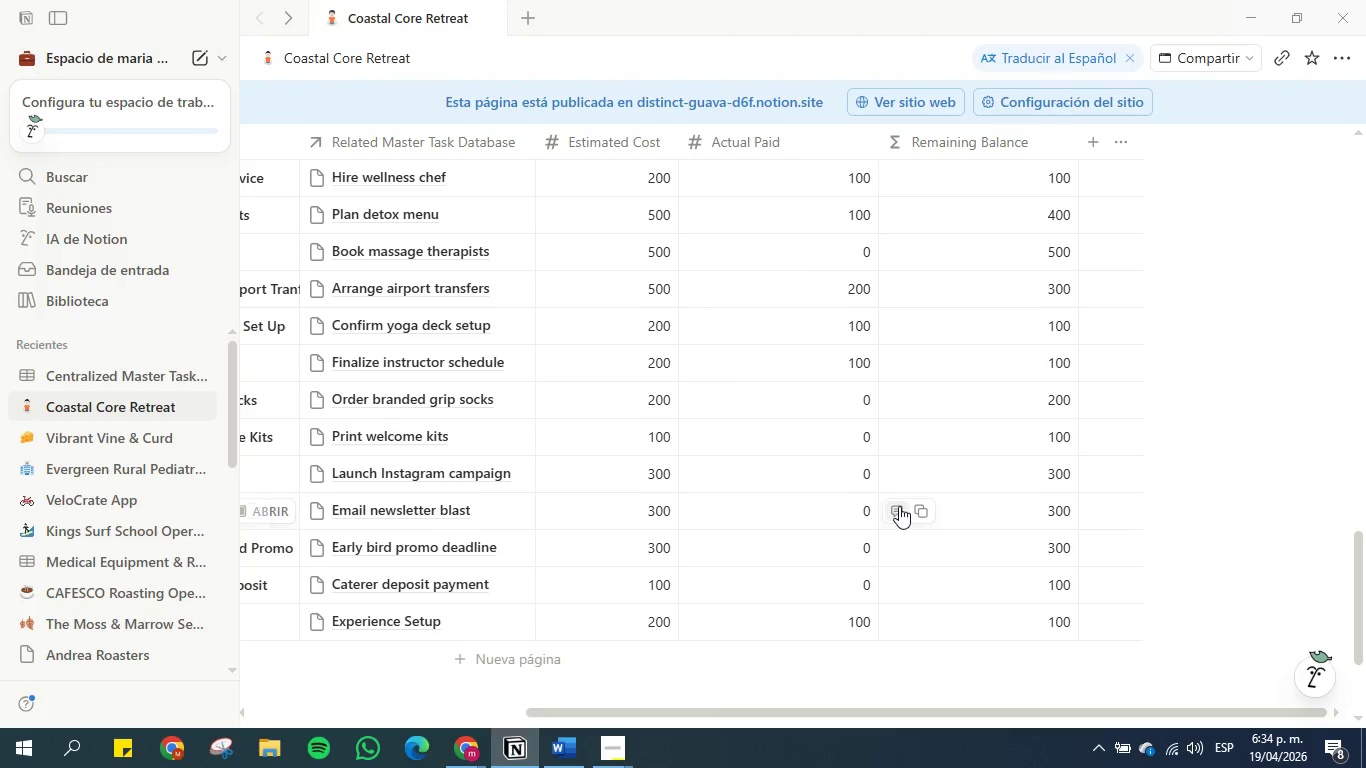 
scroll: coordinate [899, 506], scroll_direction: up, amount: 2.0
 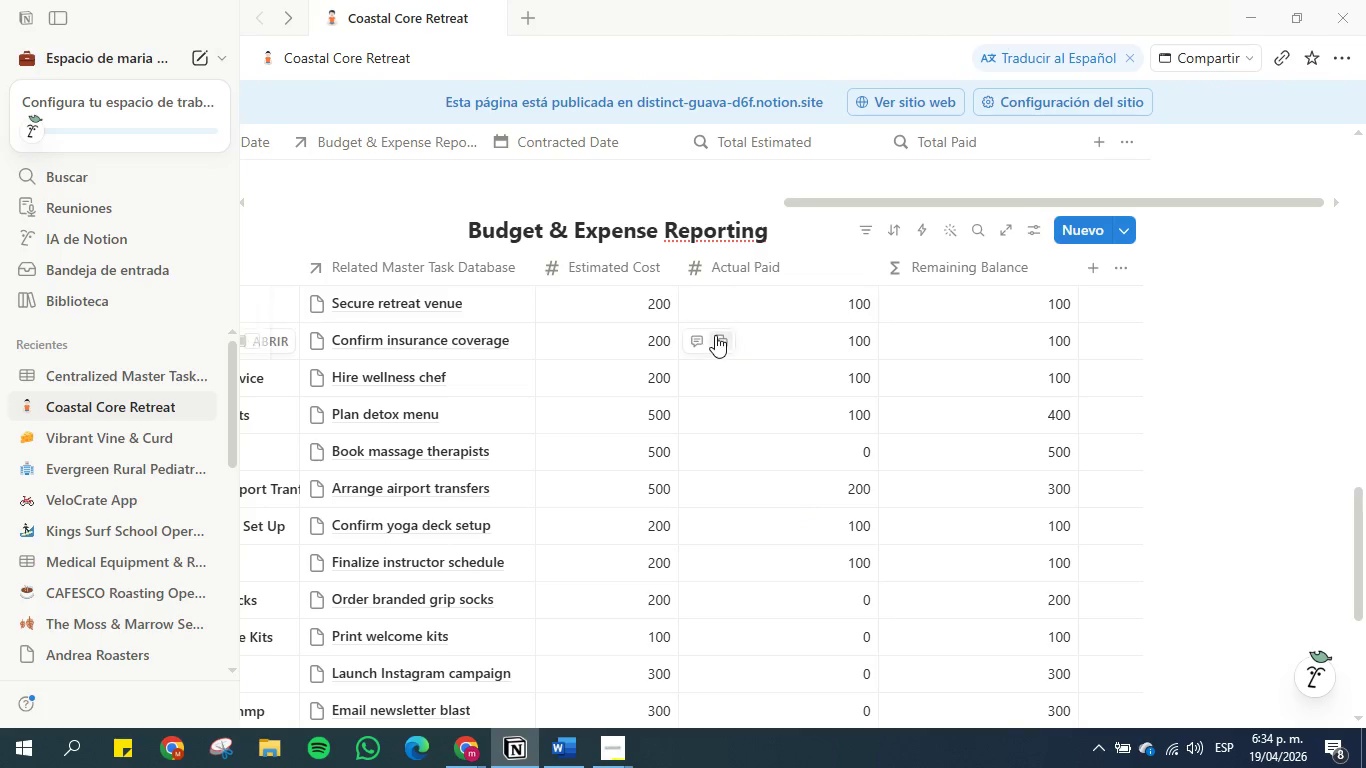 
wait(9.59)
 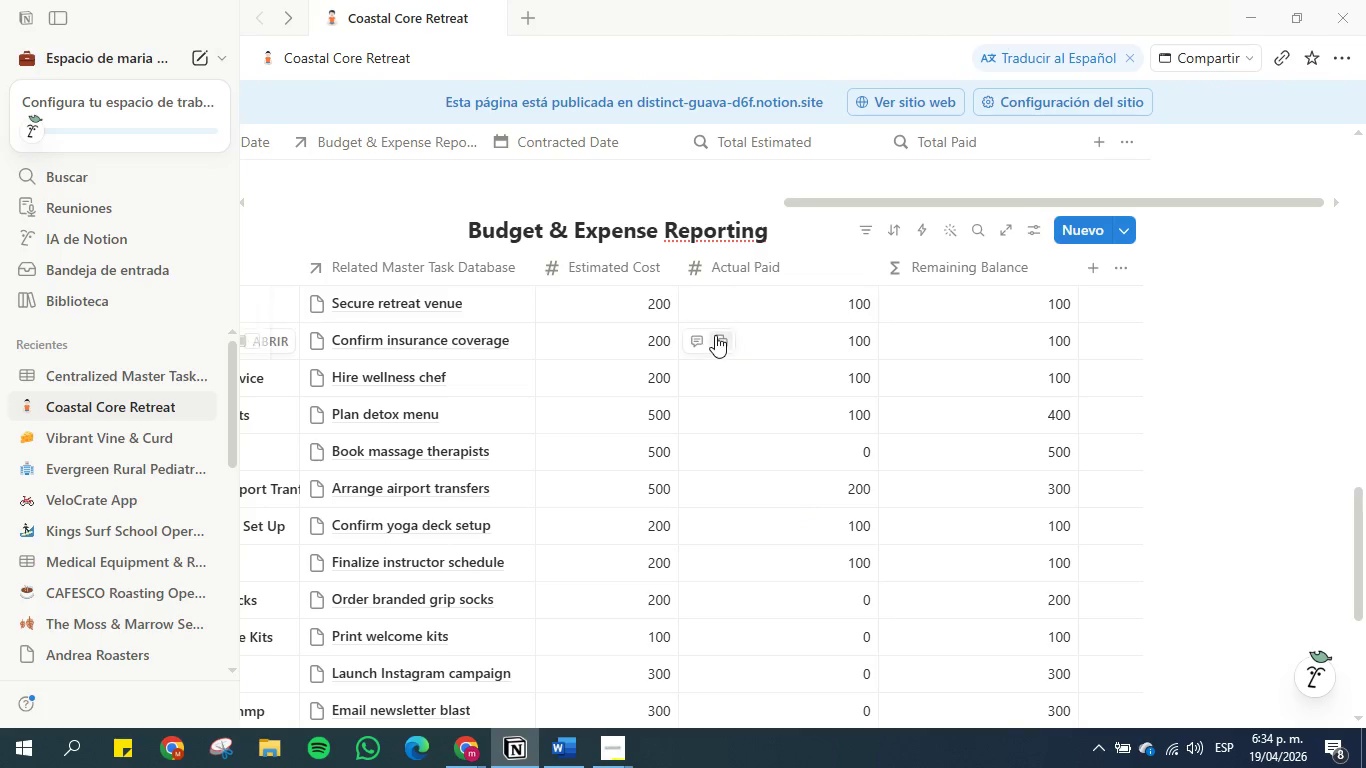 
scroll: coordinate [750, 318], scroll_direction: up, amount: 7.0
 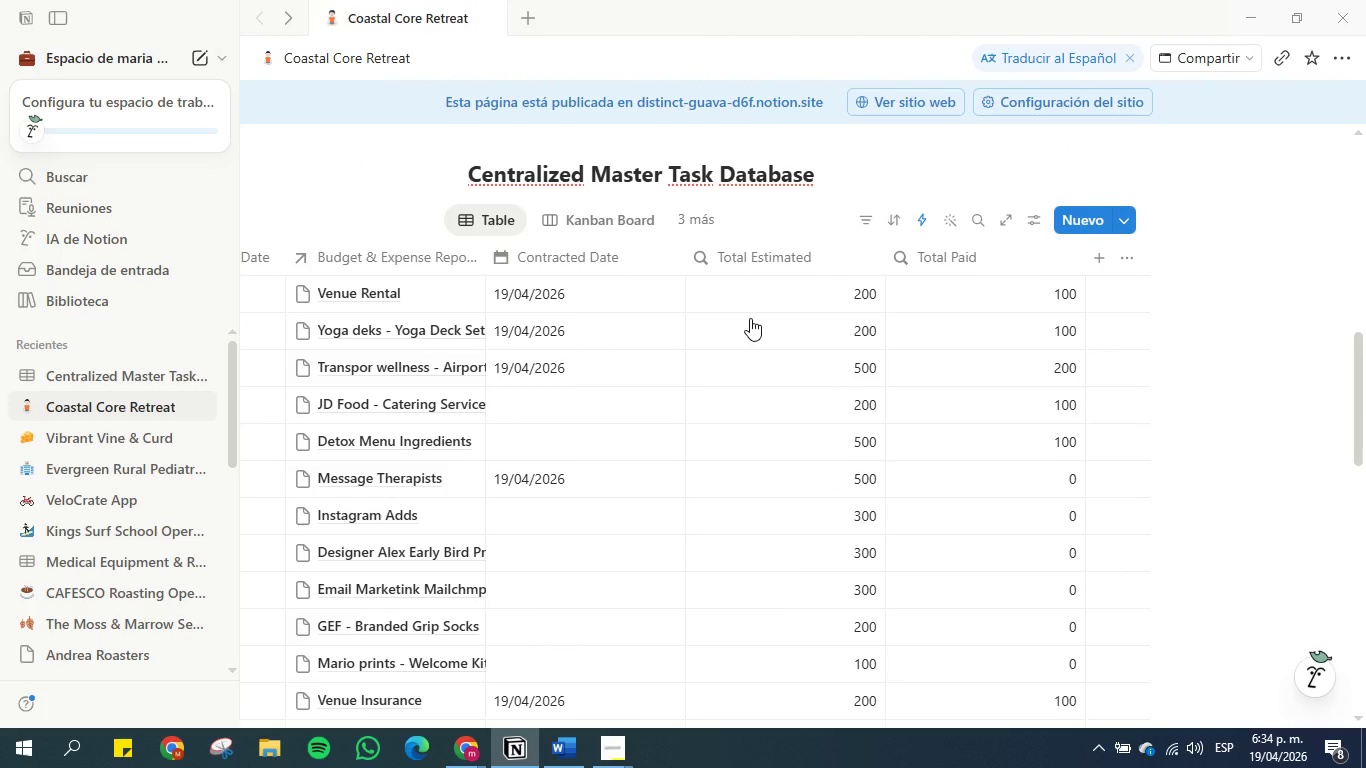 
wait(5.81)
 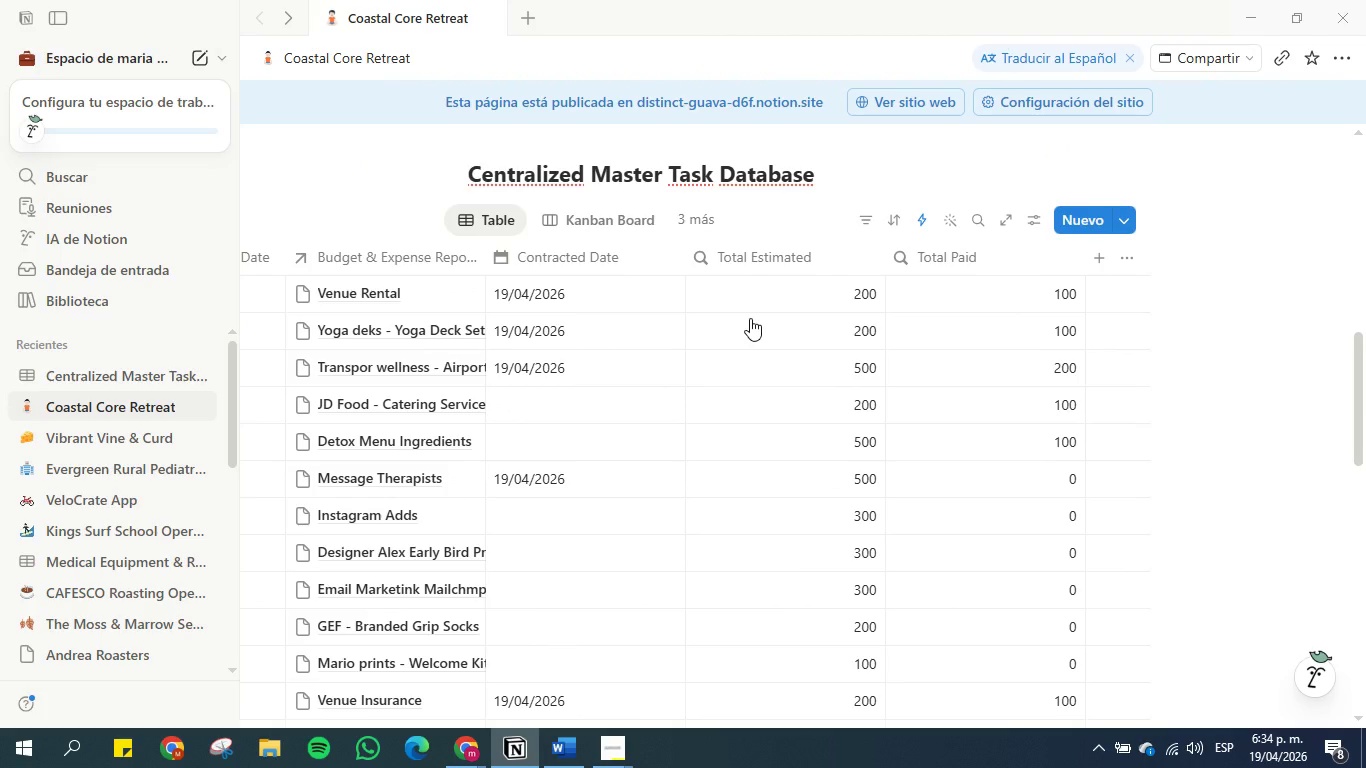 
scroll: coordinate [750, 318], scroll_direction: up, amount: 2.0
 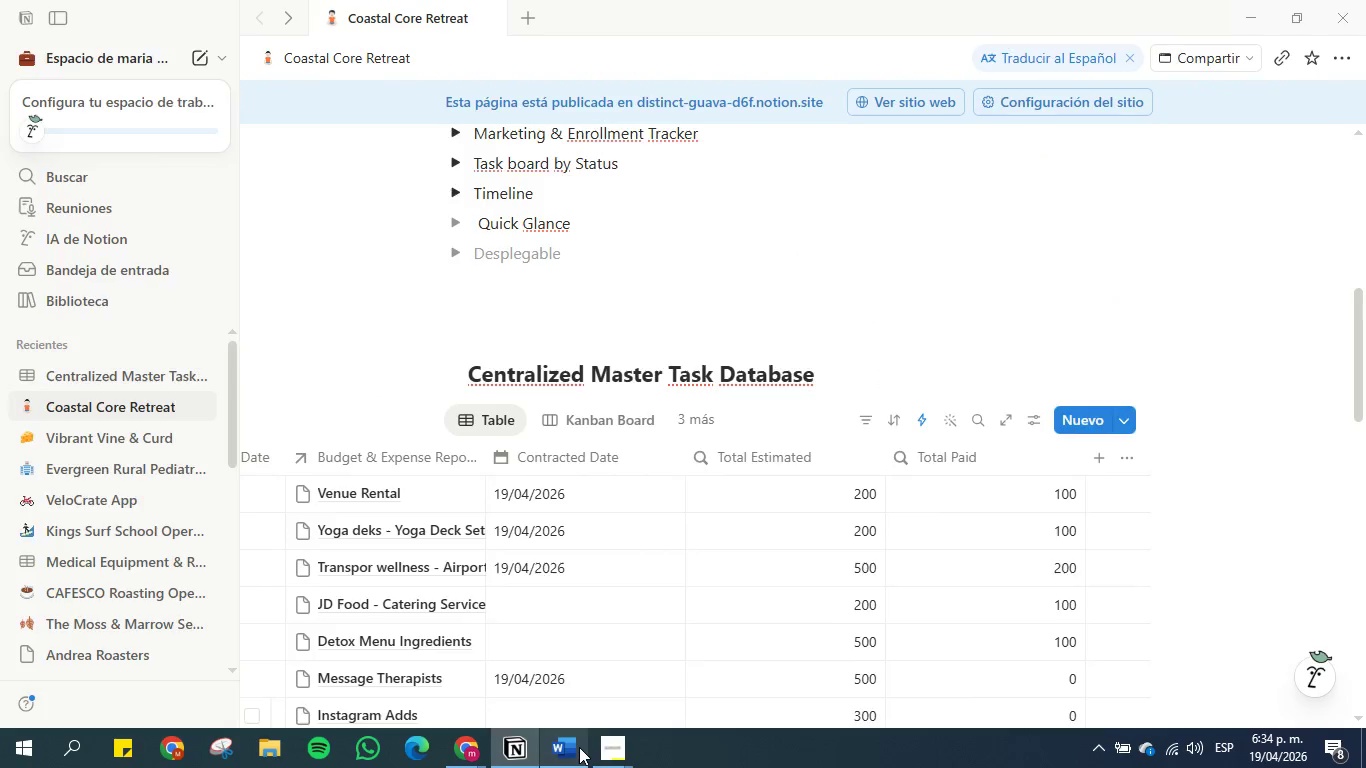 
left_click([635, 501])
 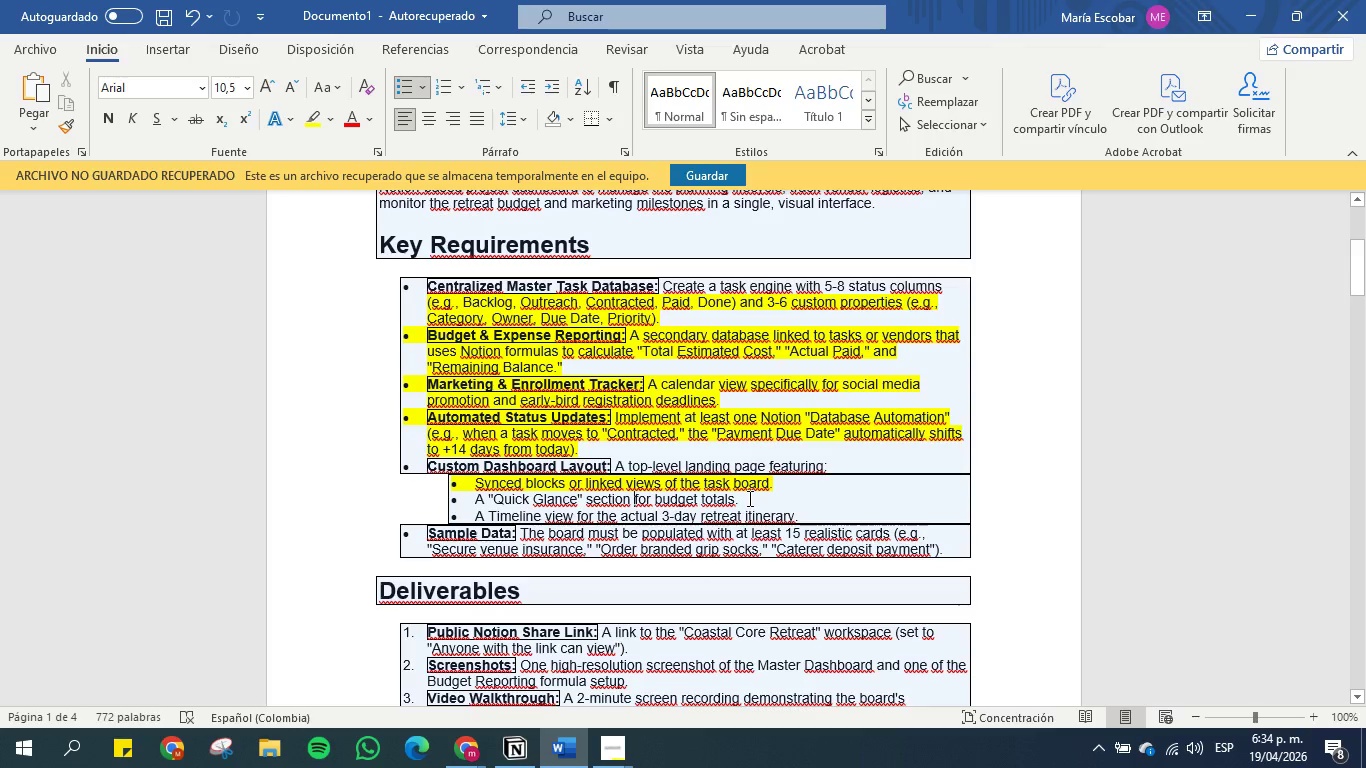 
left_click([749, 500])
 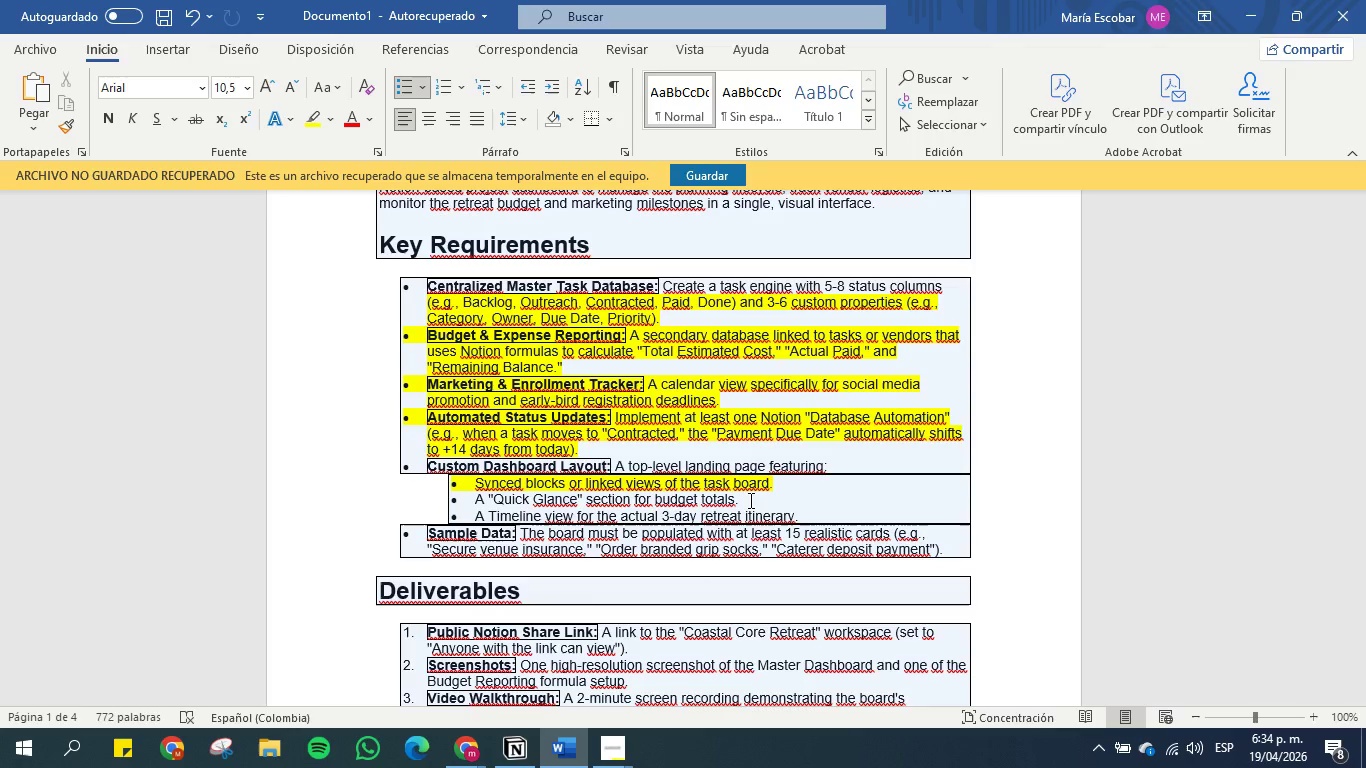 
wait(16.87)
 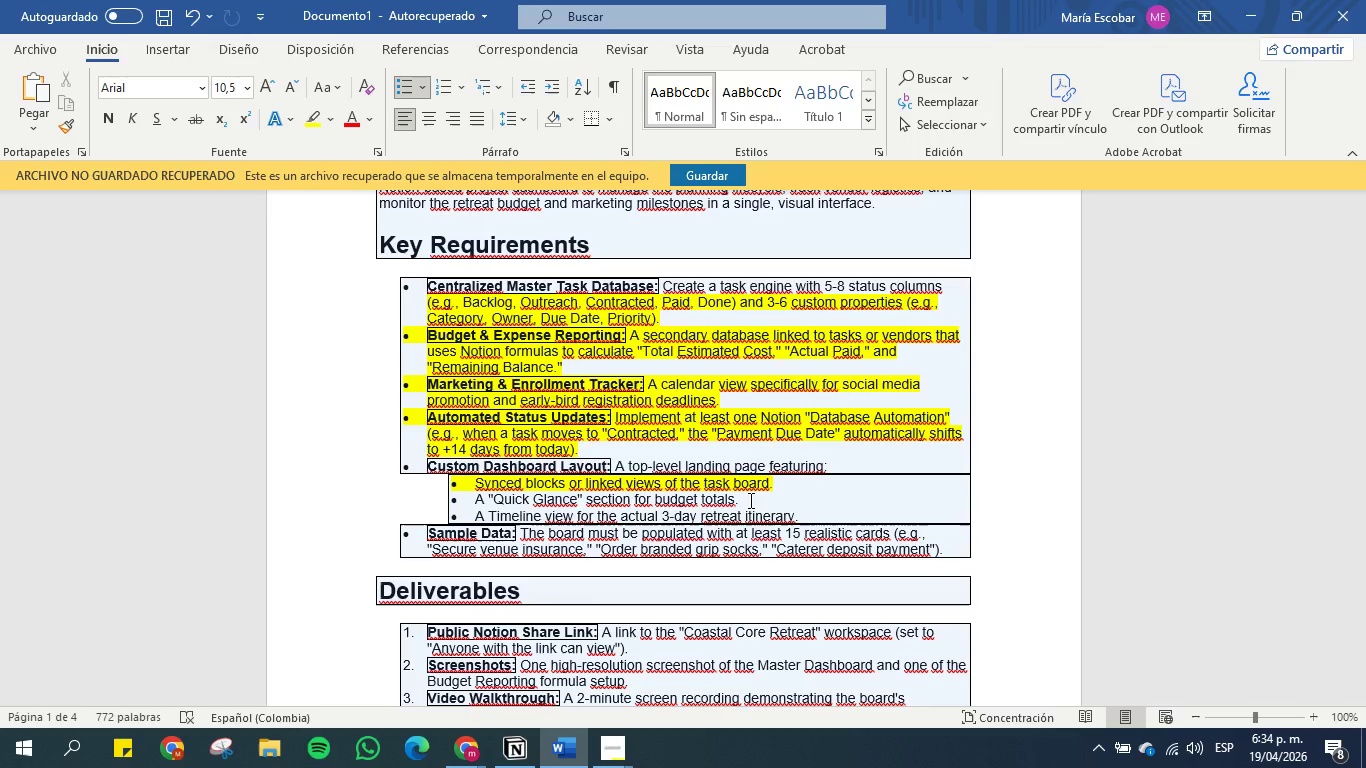 
mouse_move([475, 730])
 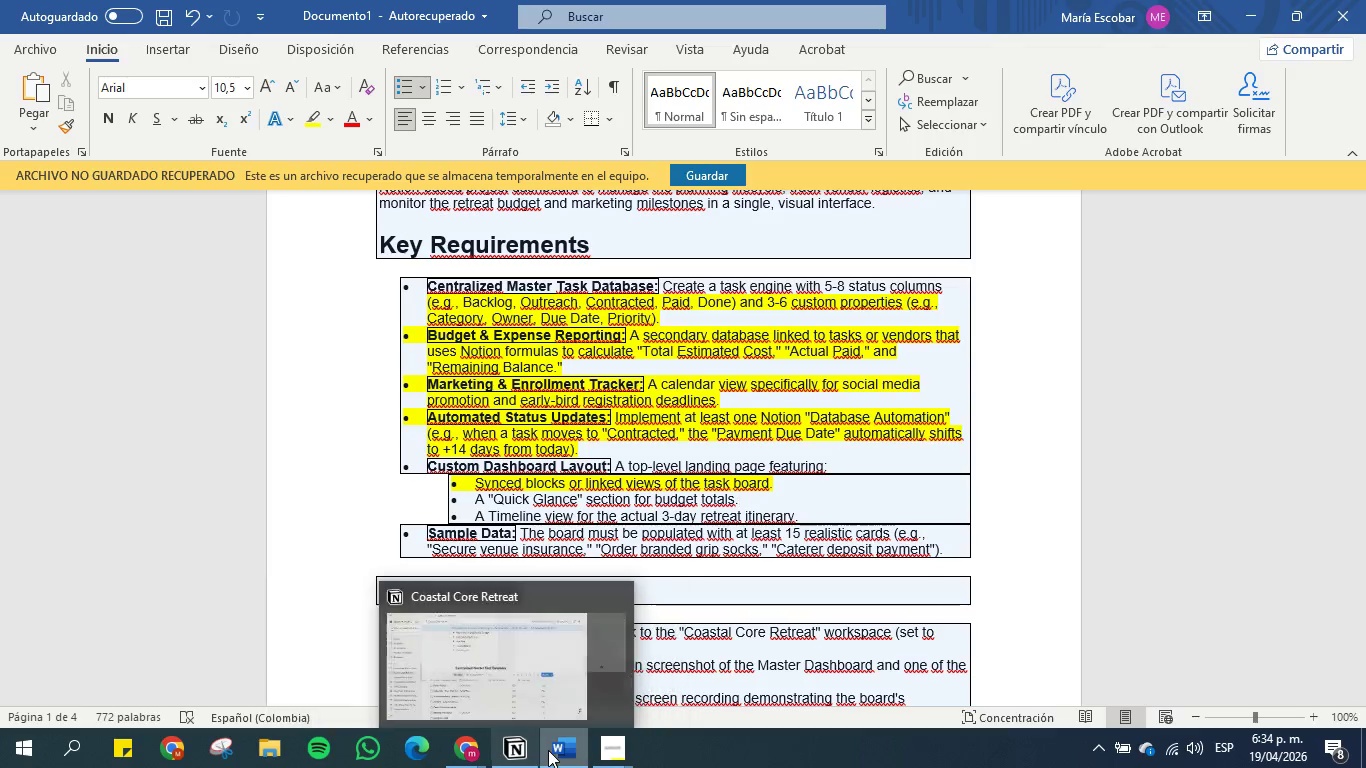 
left_click([520, 750])
 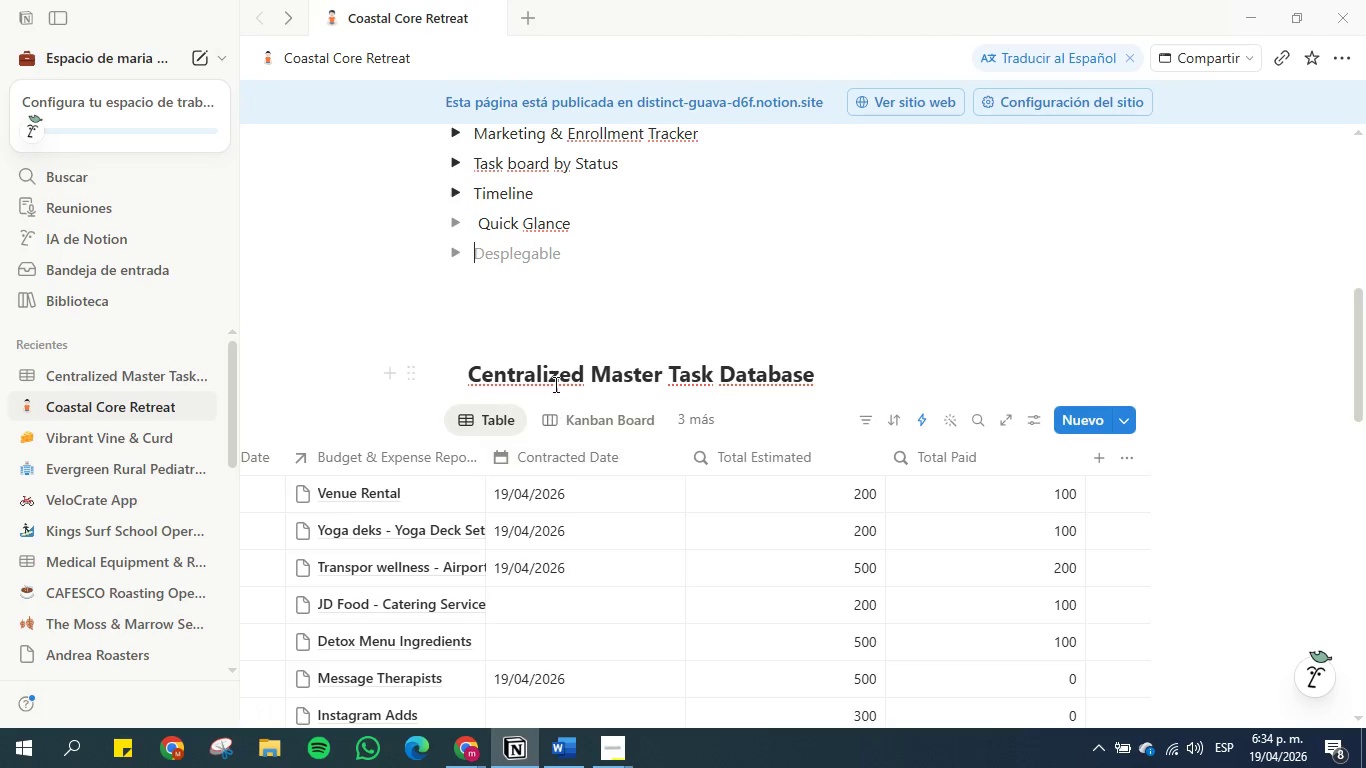 
scroll: coordinate [550, 367], scroll_direction: up, amount: 1.0
 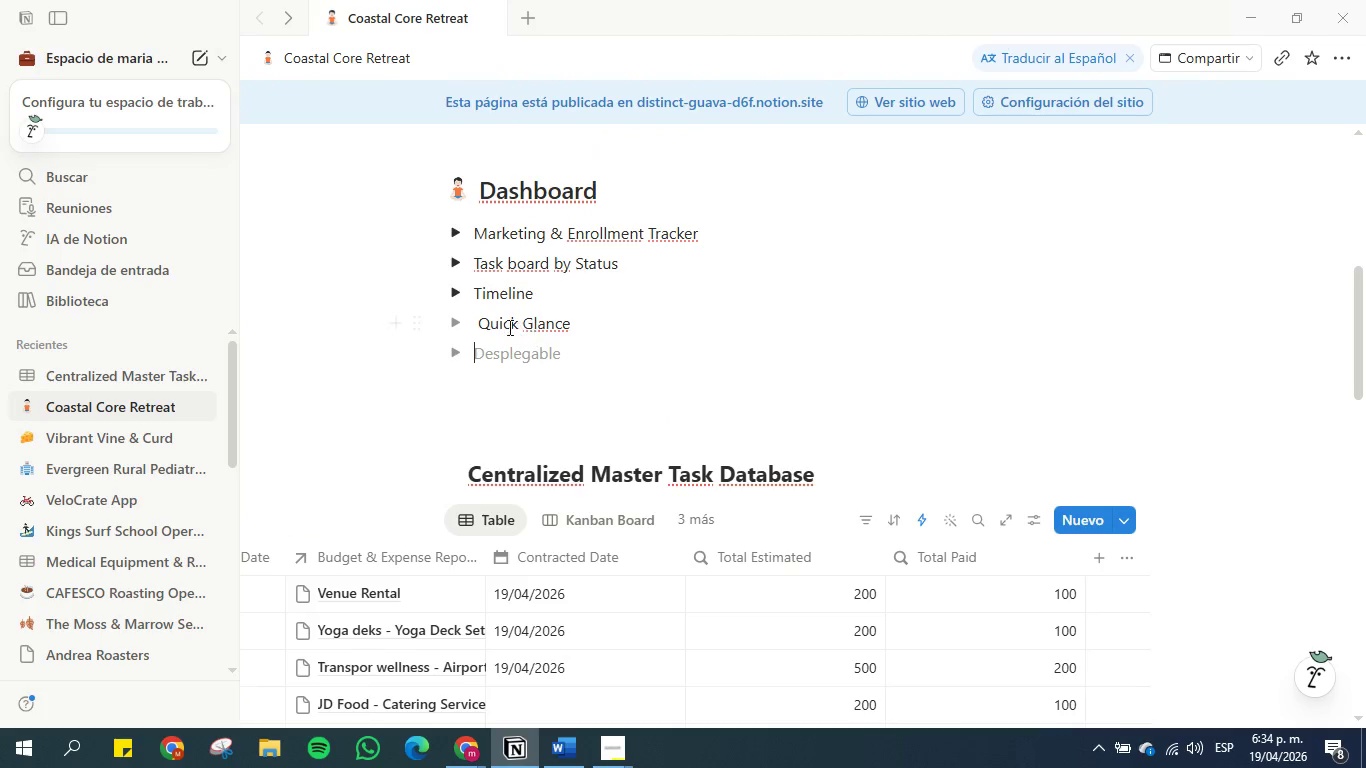 
left_click([445, 325])
 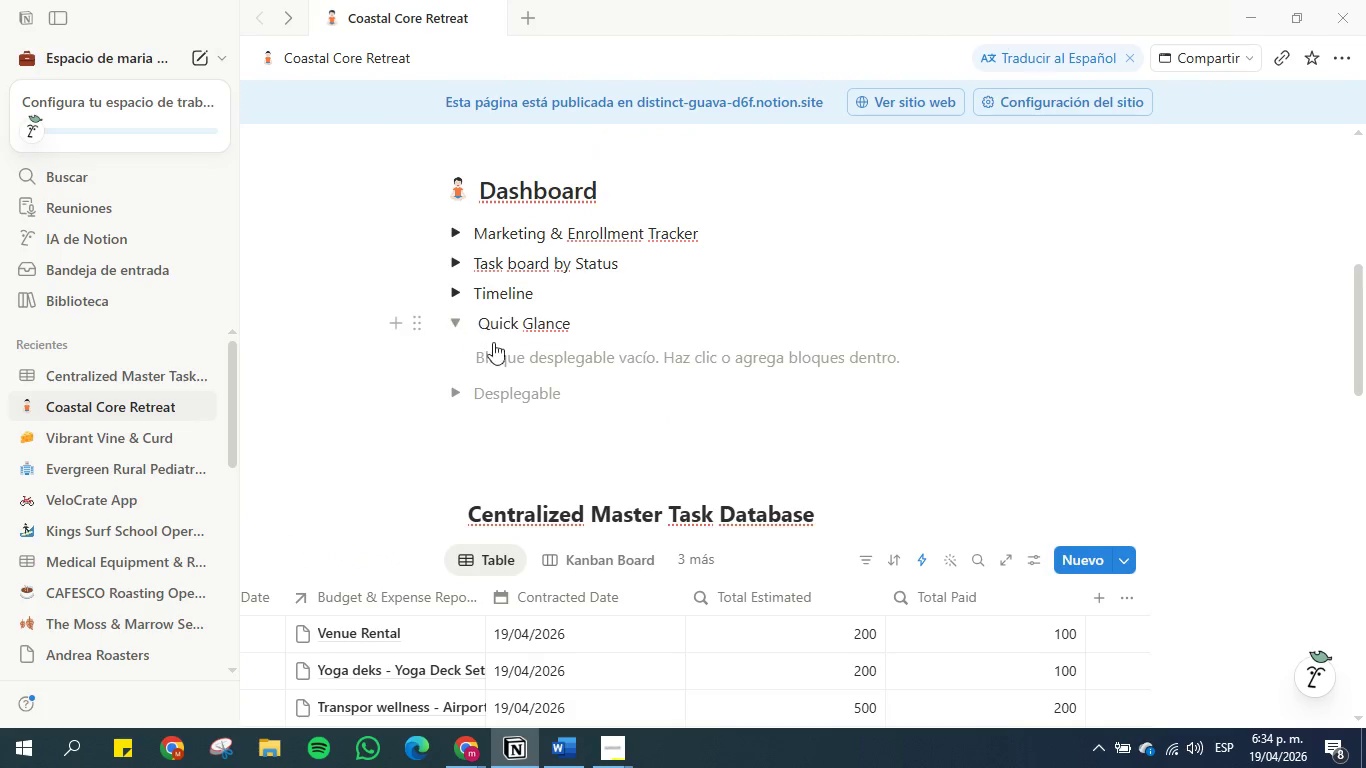 
left_click([505, 359])
 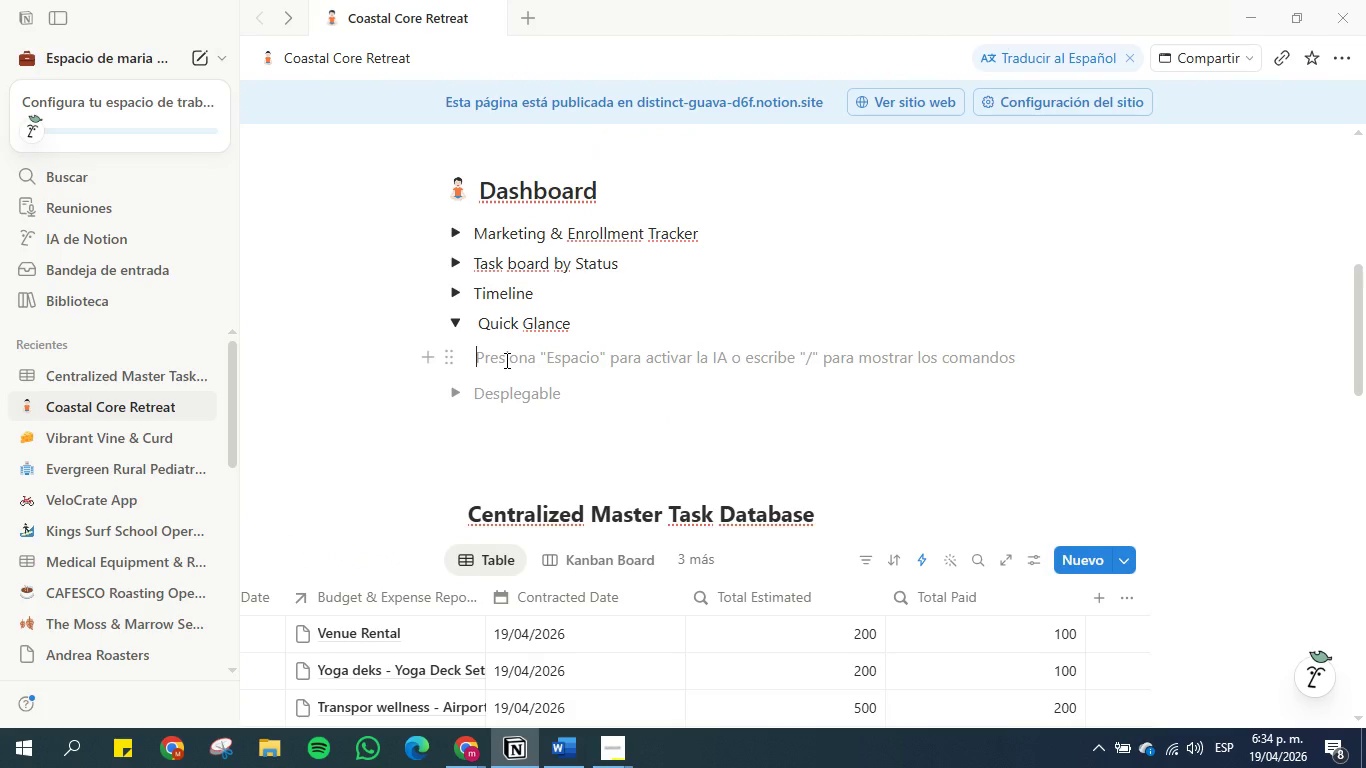 
type(&link)
key(Backspace)
key(Backspace)
key(Backspace)
type(inked)
 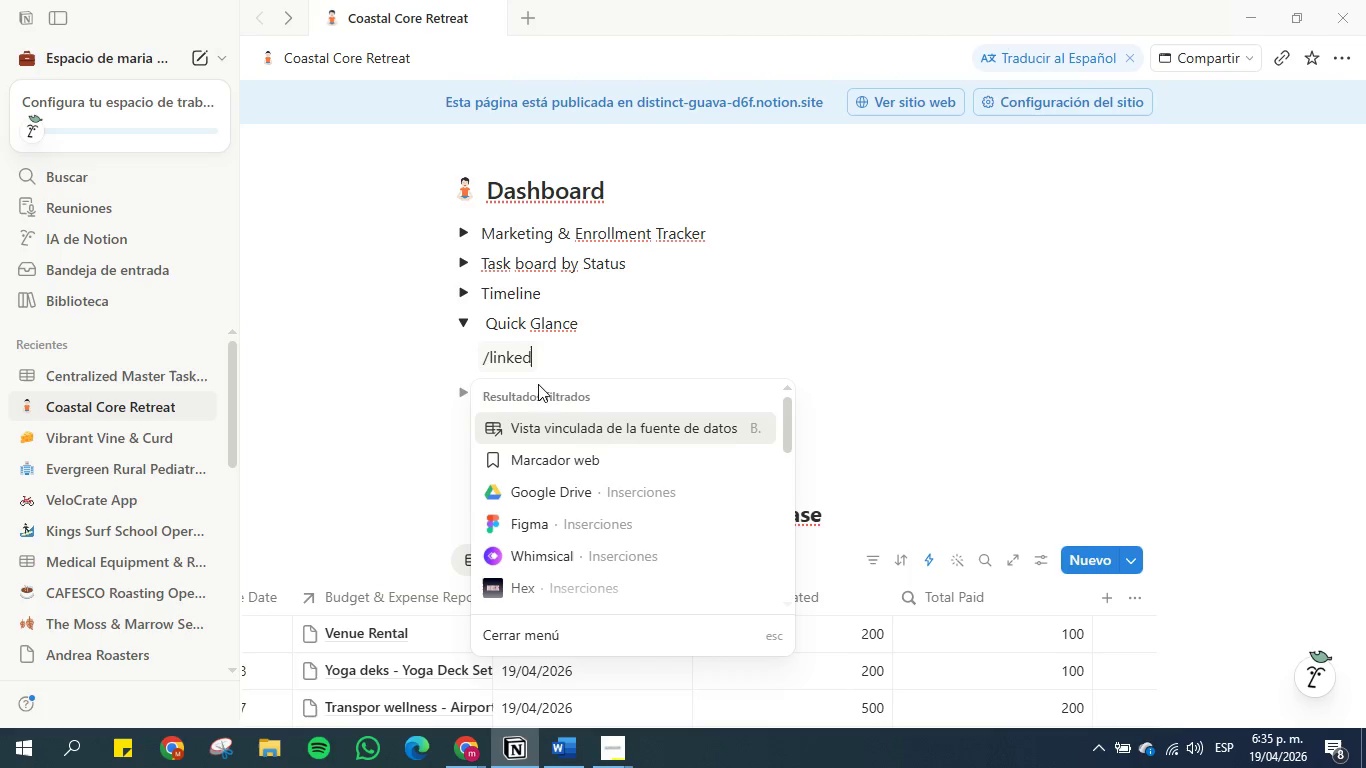 
left_click([553, 426])
 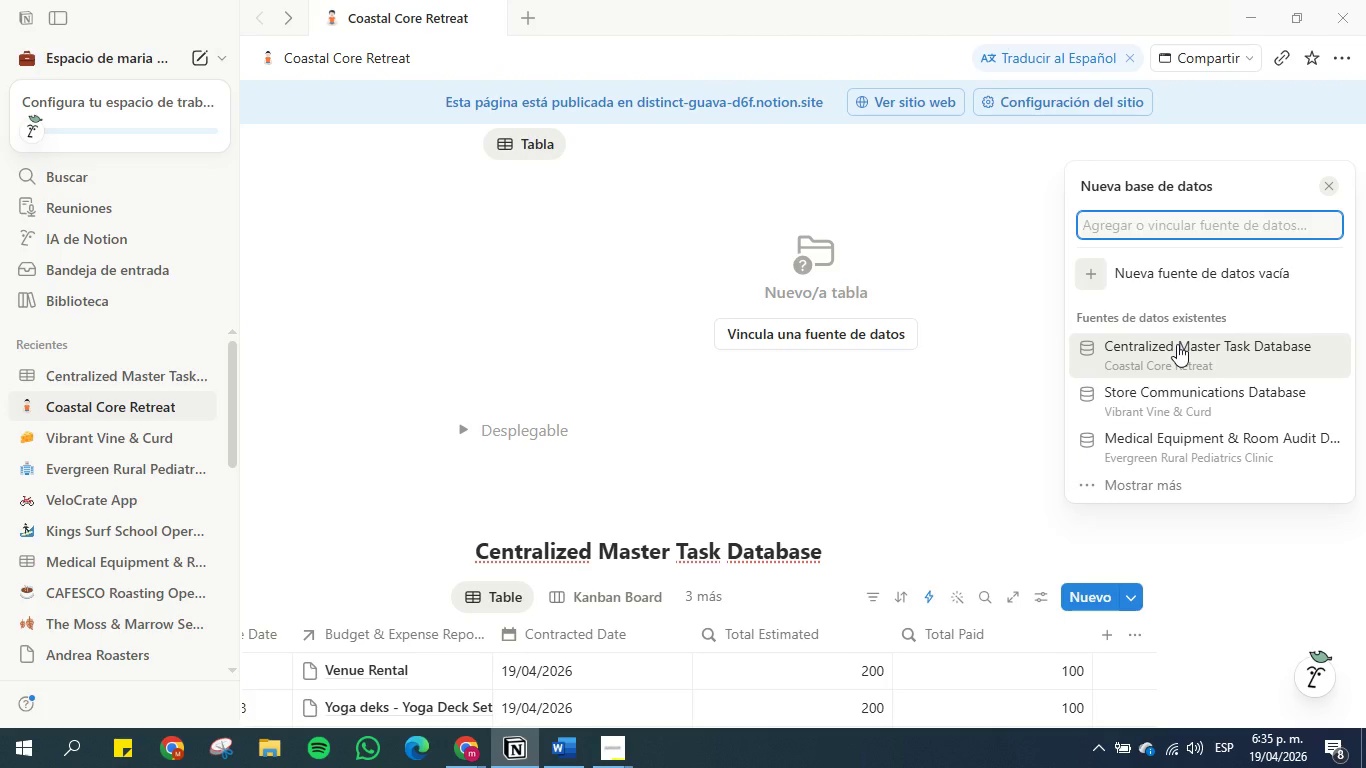 
wait(22.97)
 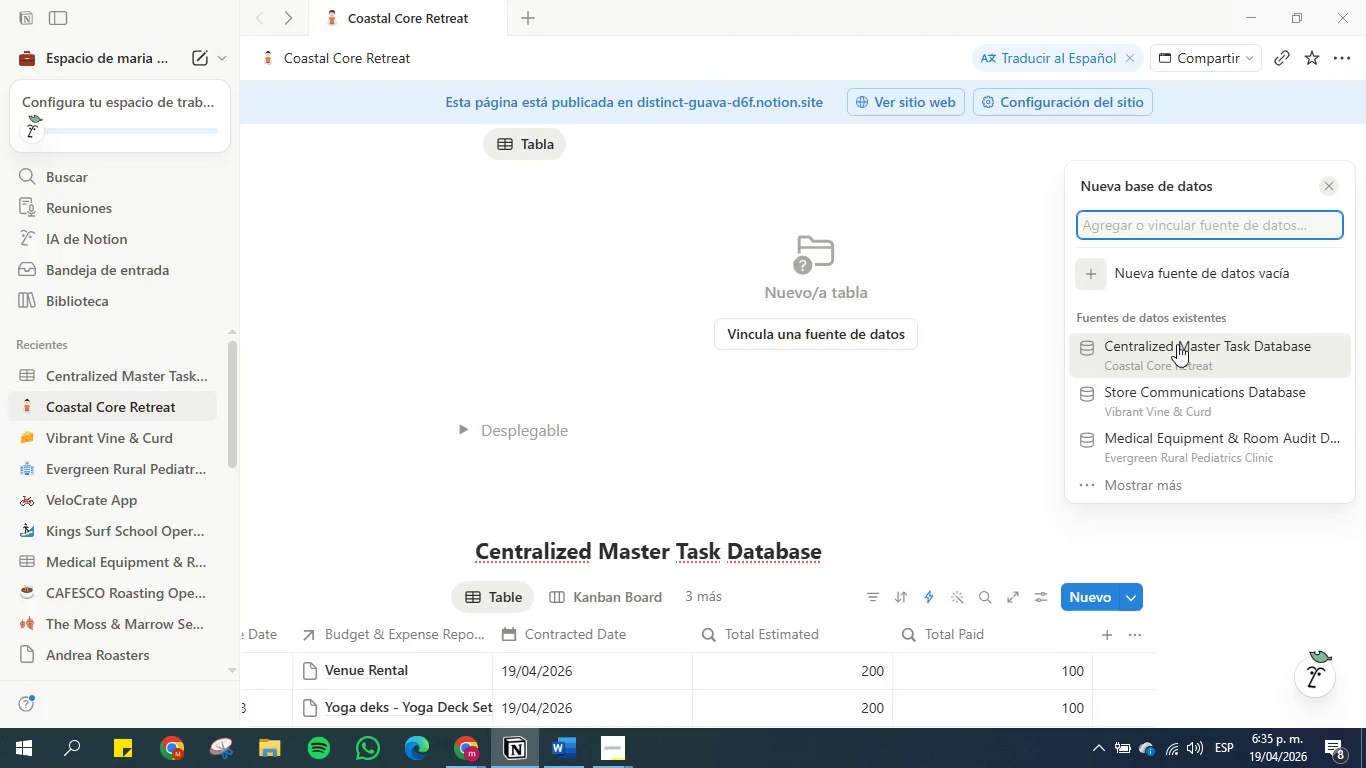 
left_click([1177, 344])
 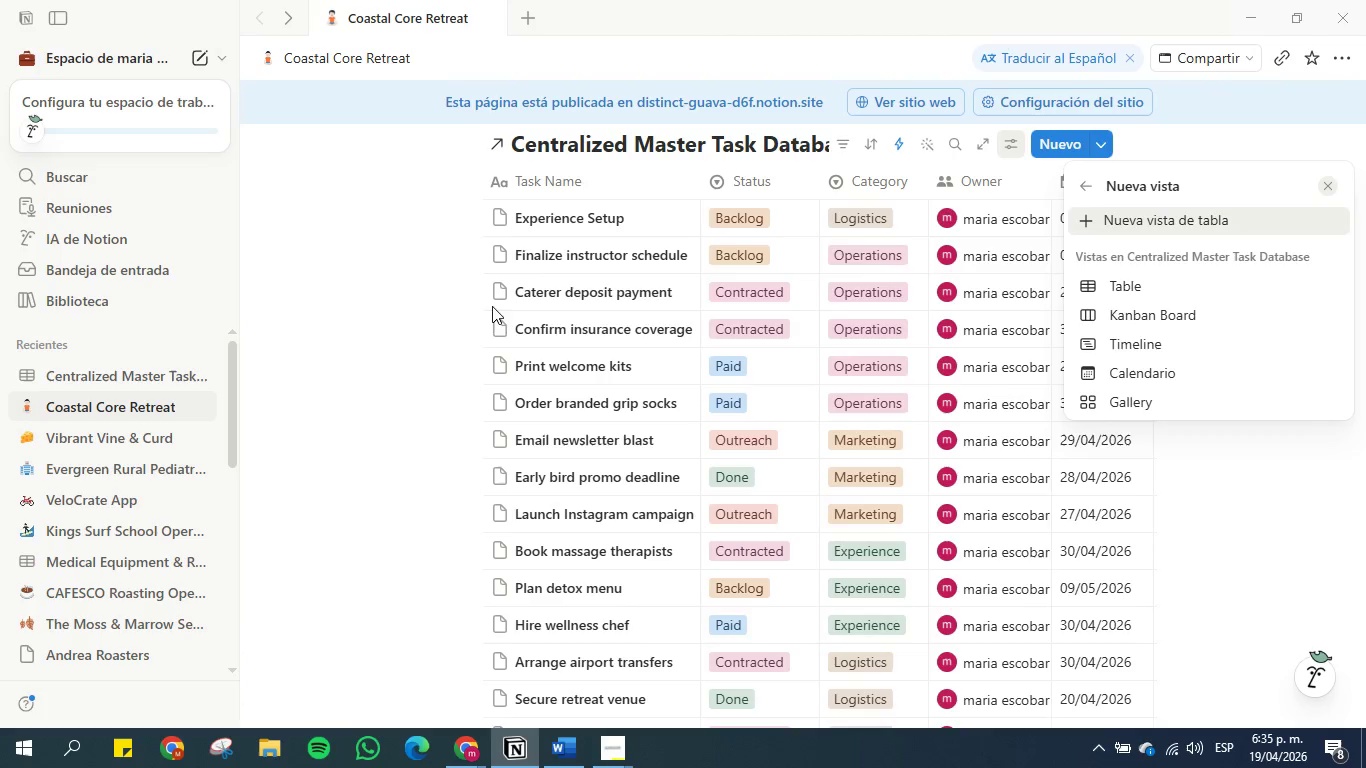 
scroll: coordinate [445, 317], scroll_direction: up, amount: 2.0
 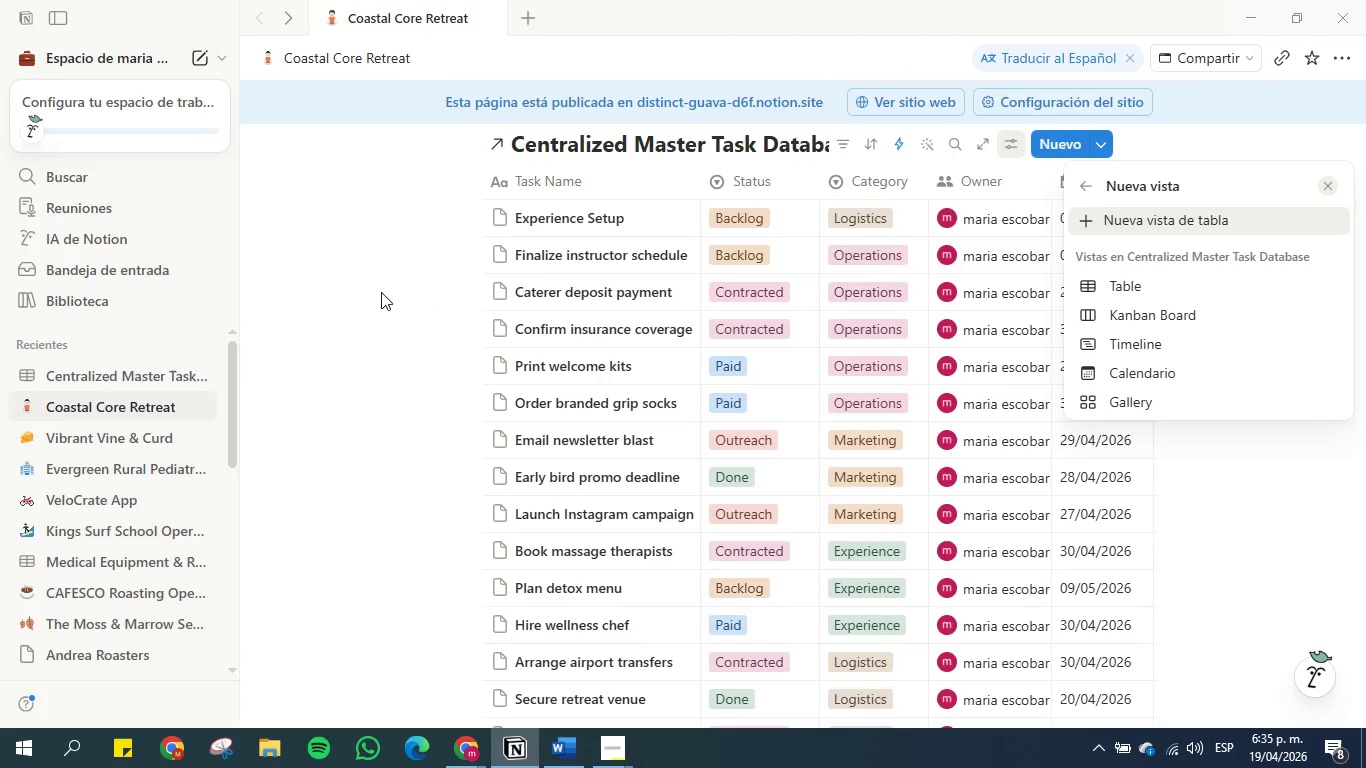 
left_click([381, 292])
 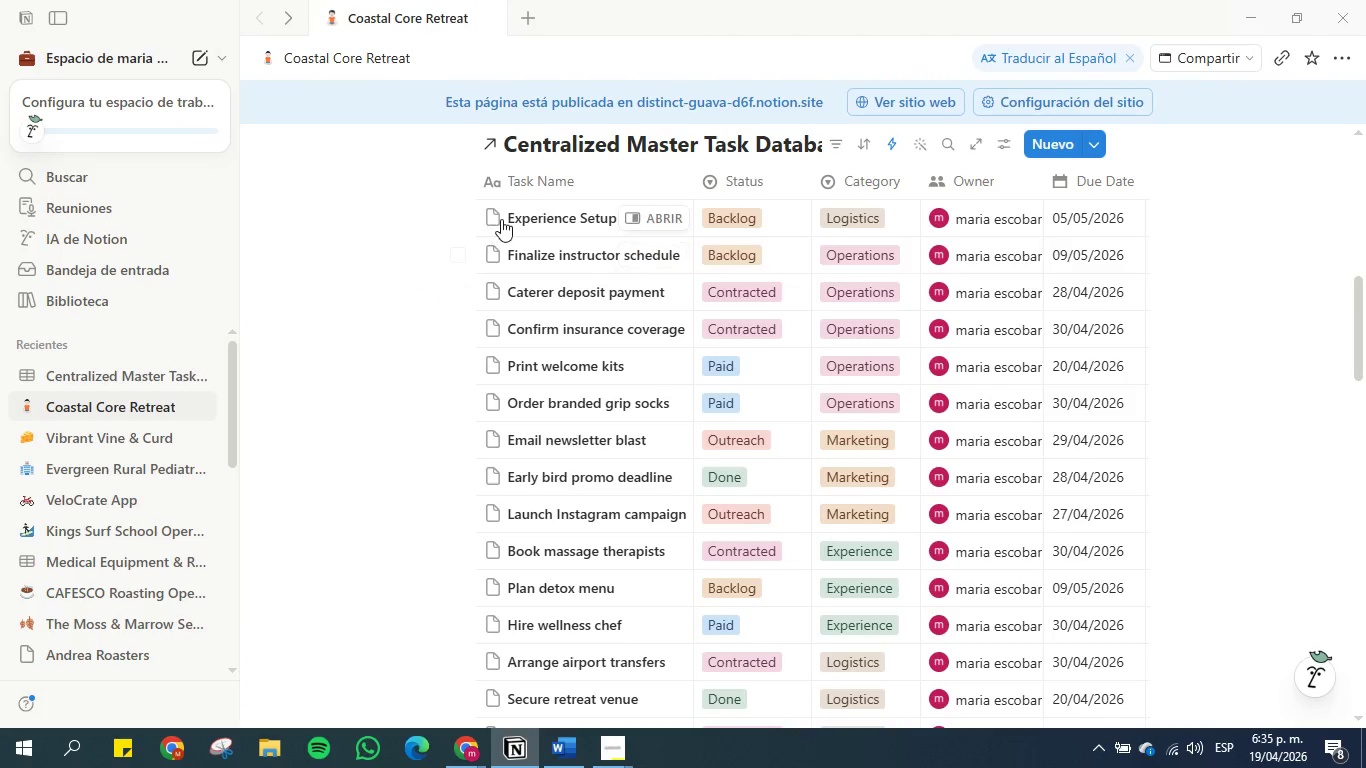 
scroll: coordinate [518, 233], scroll_direction: up, amount: 2.0
 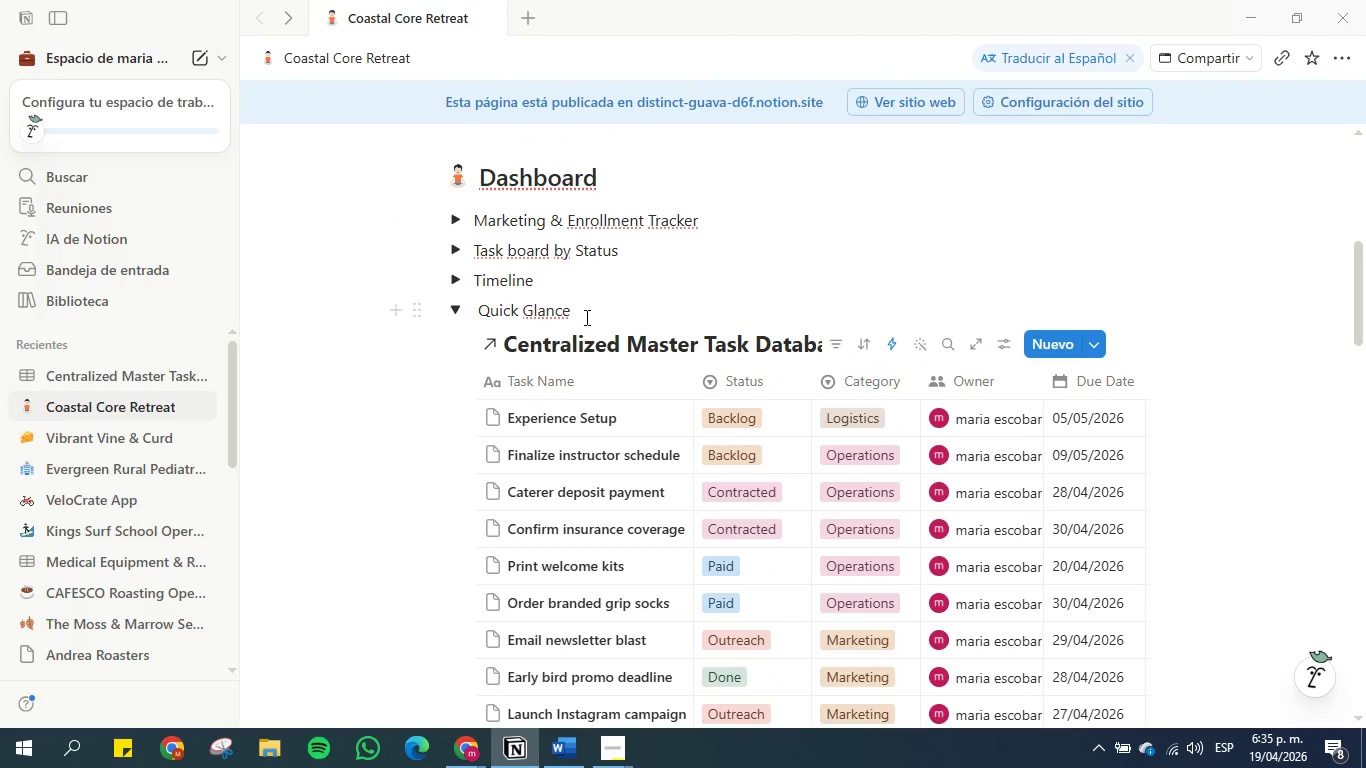 
scroll: coordinate [585, 318], scroll_direction: down, amount: 1.0
 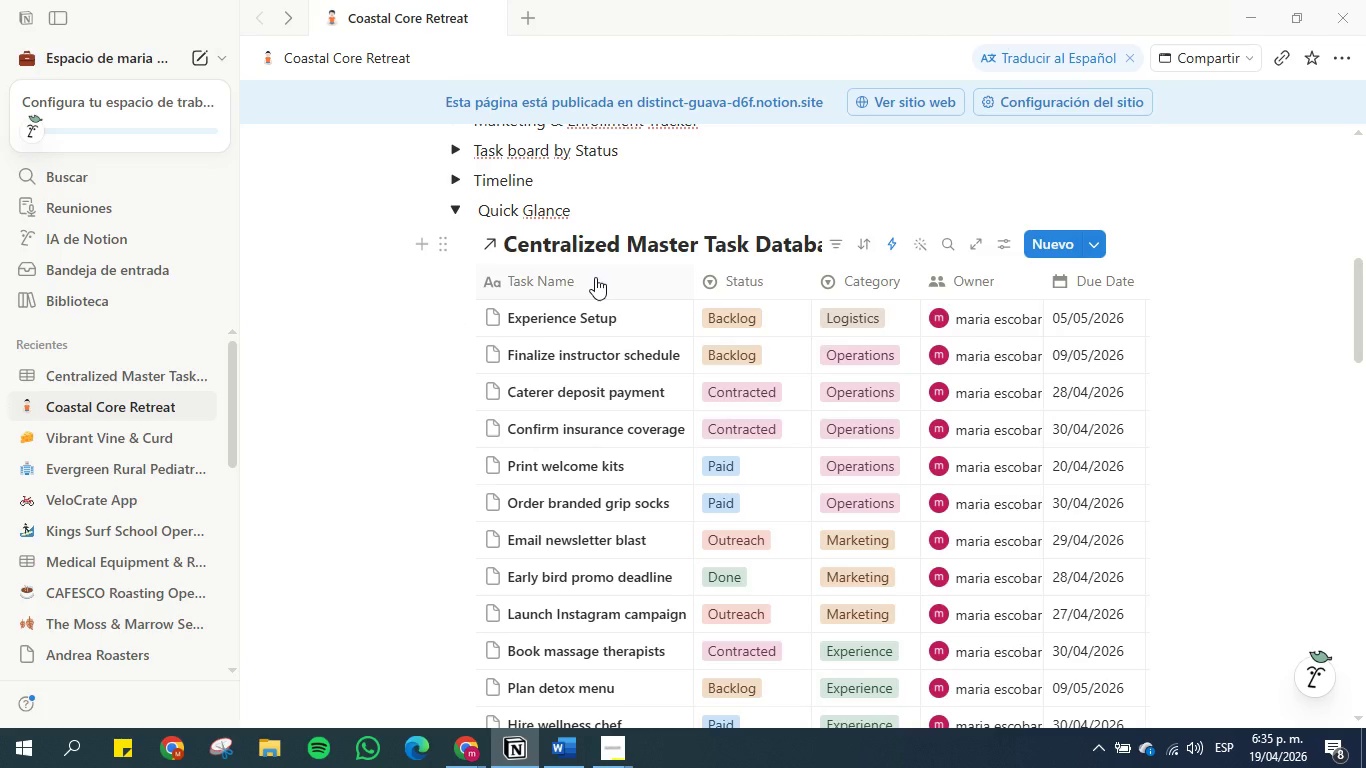 
right_click([595, 277])
 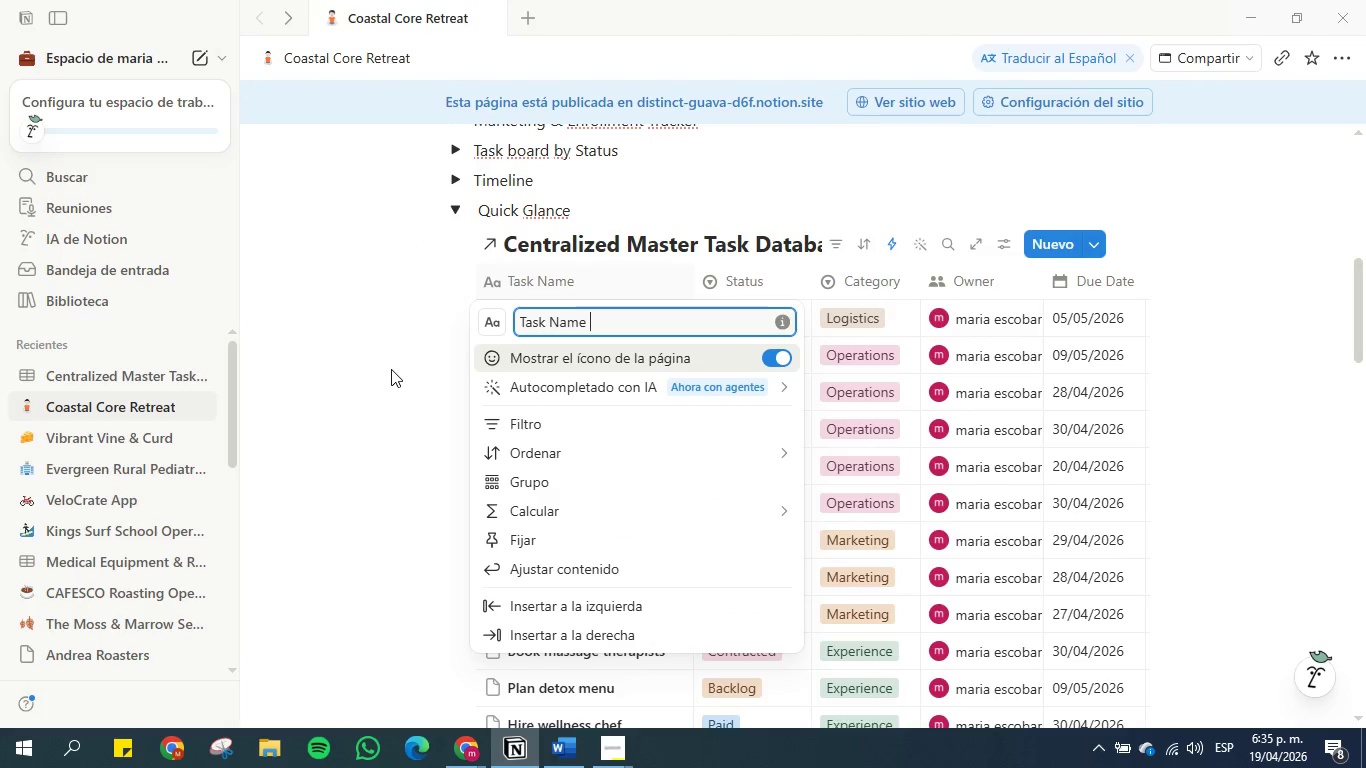 
left_click([391, 369])
 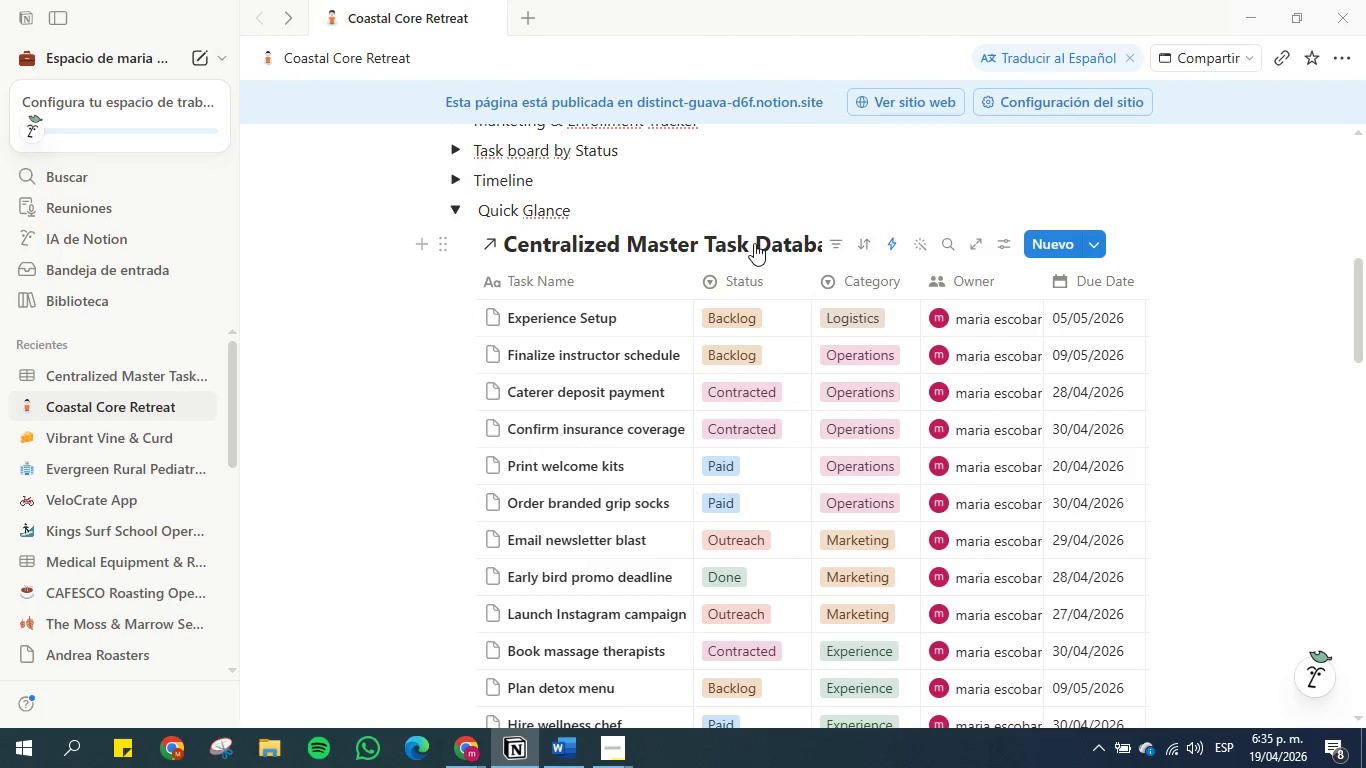 
scroll: coordinate [998, 366], scroll_direction: down, amount: 3.0
 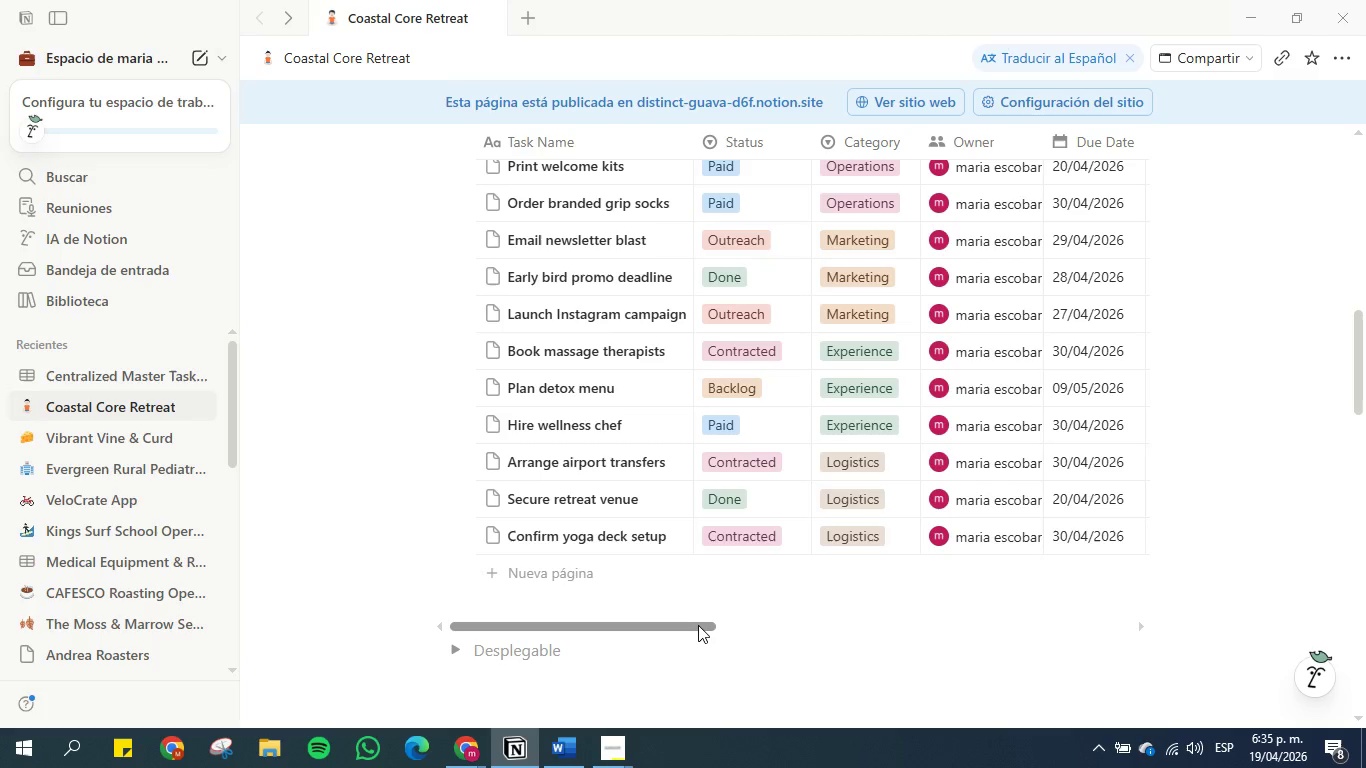 
left_click_drag(start_coordinate=[695, 626], to_coordinate=[1201, 585])
 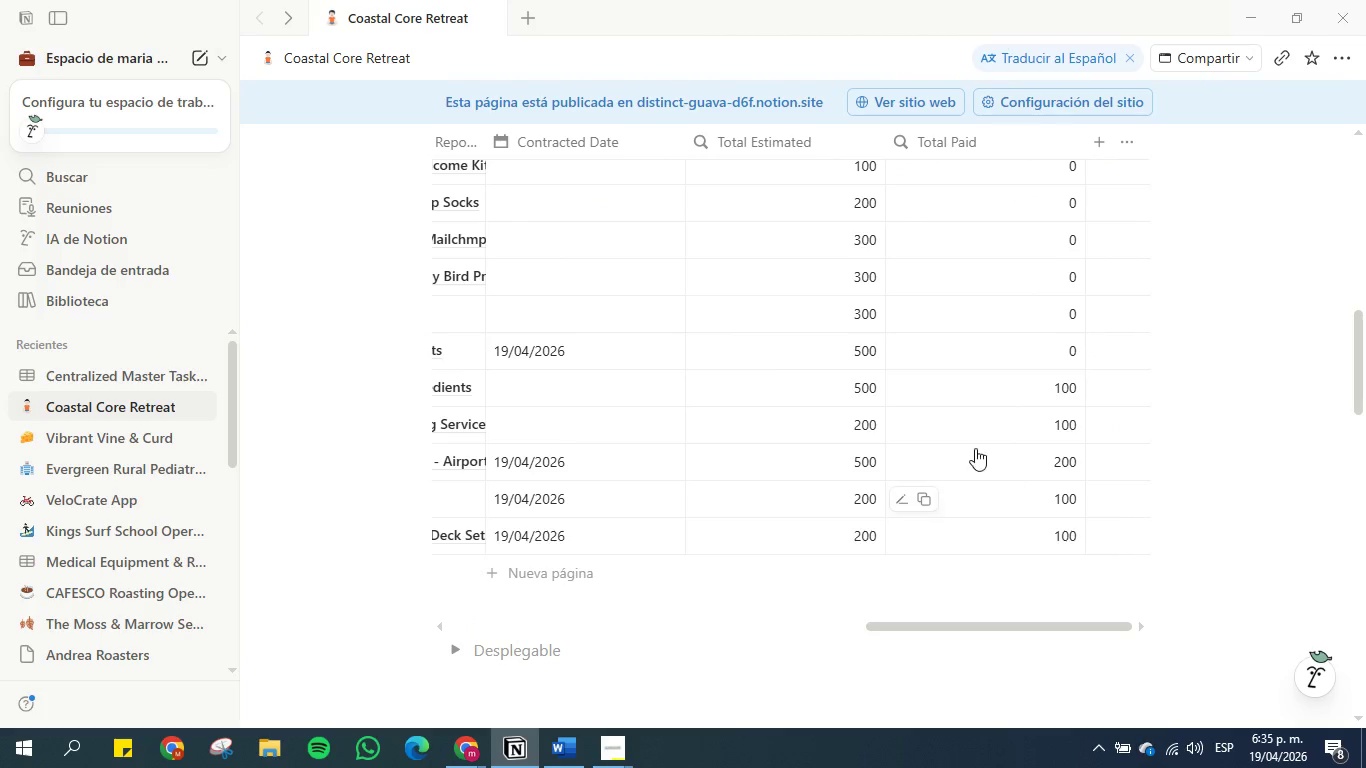 
scroll: coordinate [946, 400], scroll_direction: up, amount: 4.0
 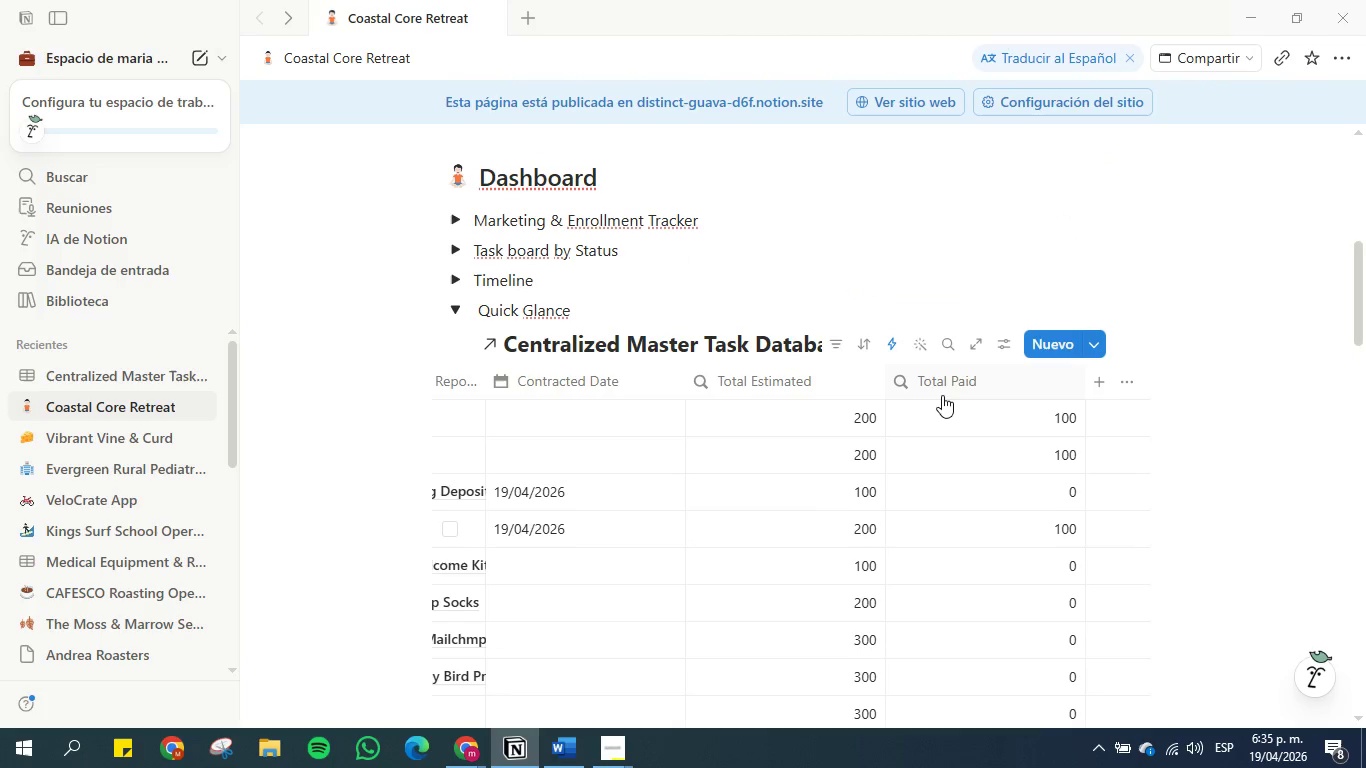 
scroll: coordinate [822, 368], scroll_direction: down, amount: 5.0
 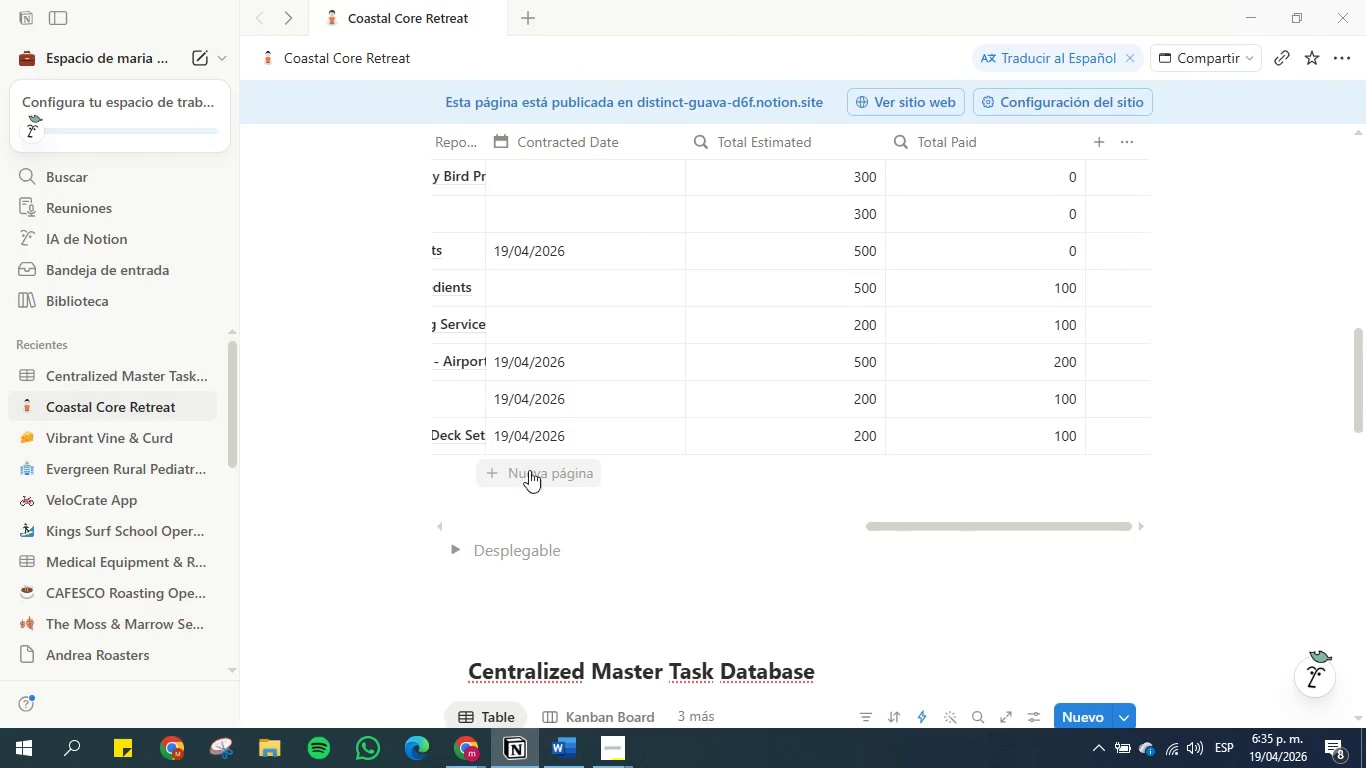 
left_click([831, 472])
 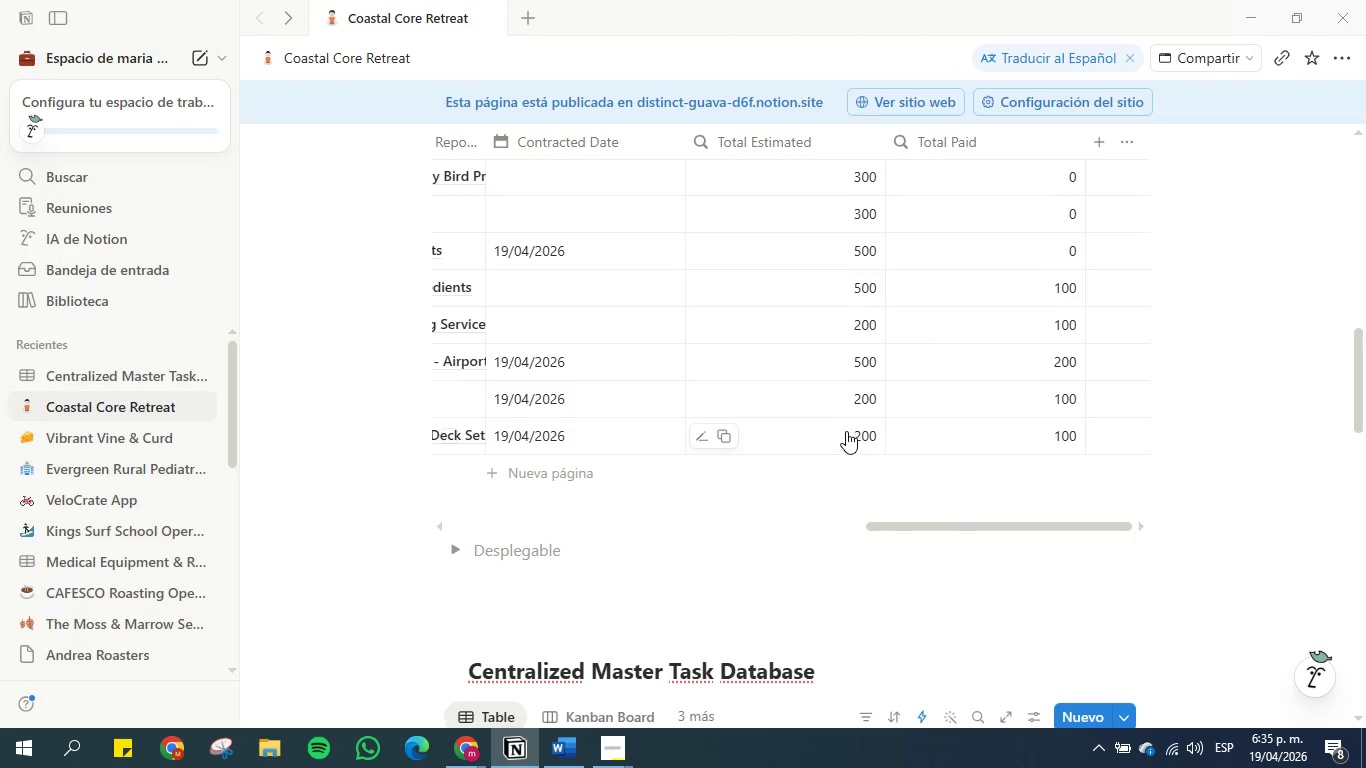 
left_click([846, 431])
 